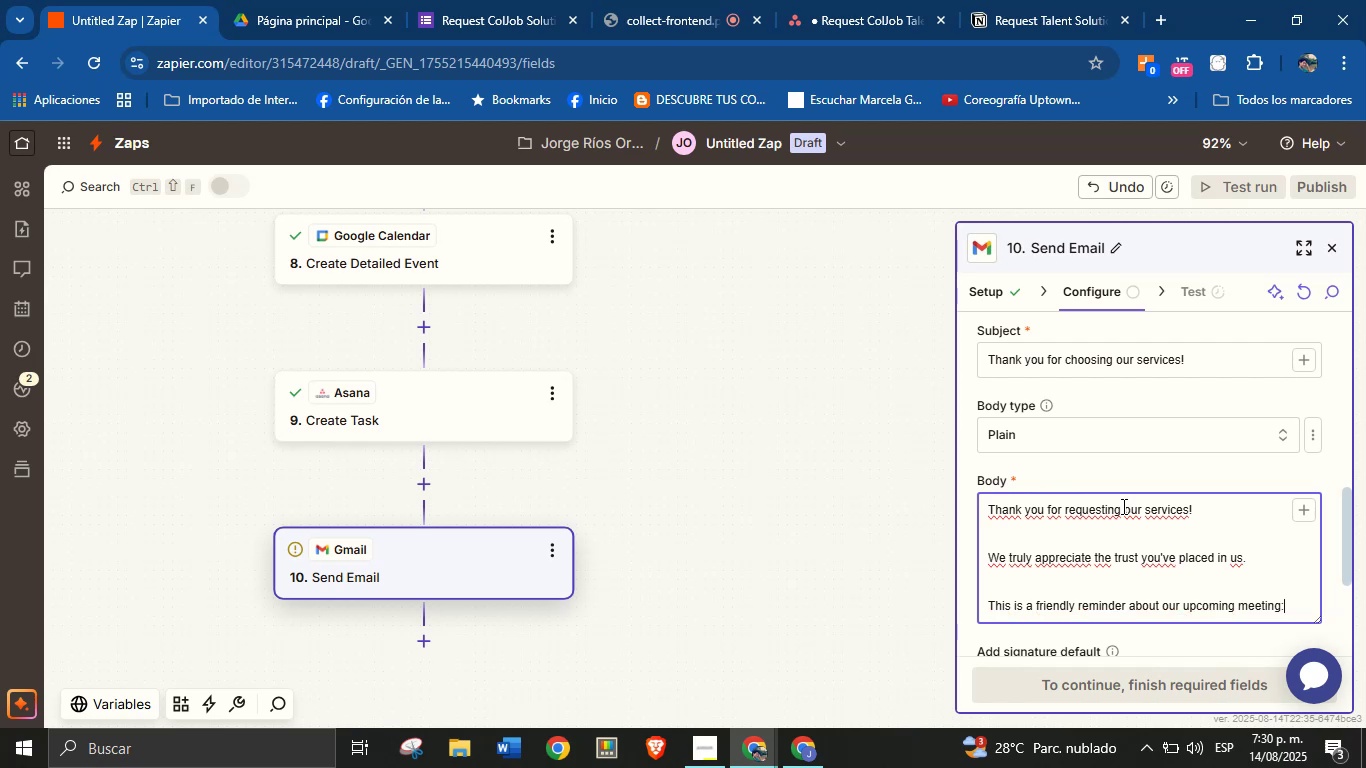 
key(Enter)
 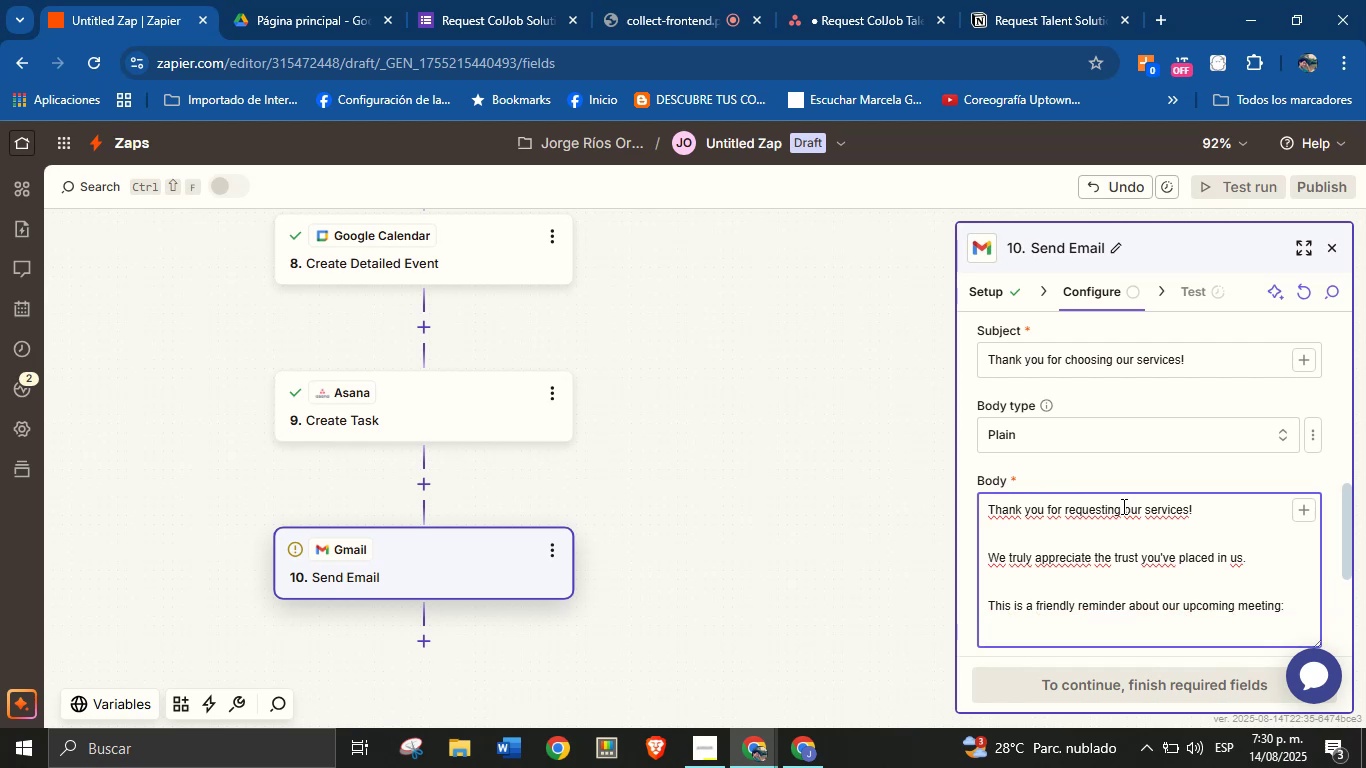 
key(Enter)
 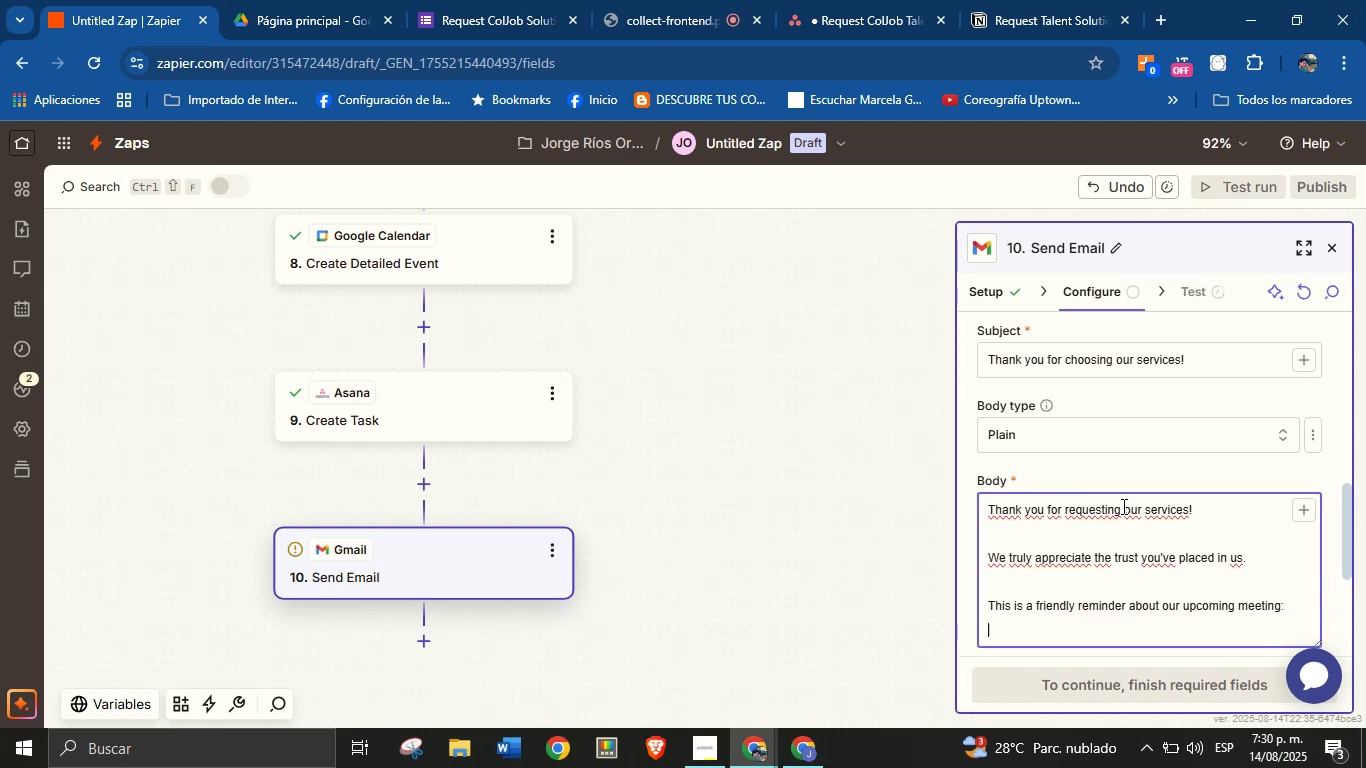 
type(Date ^ time> )
 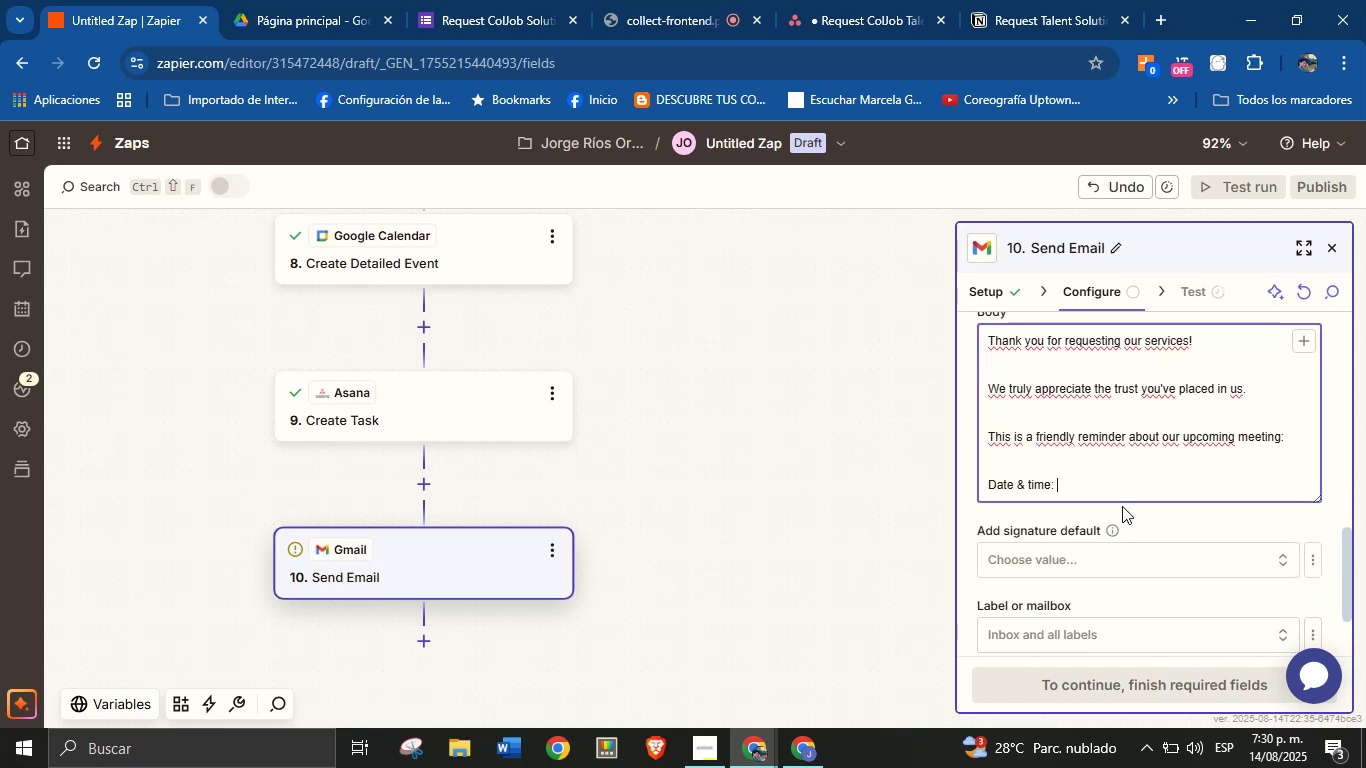 
left_click([1303, 345])
 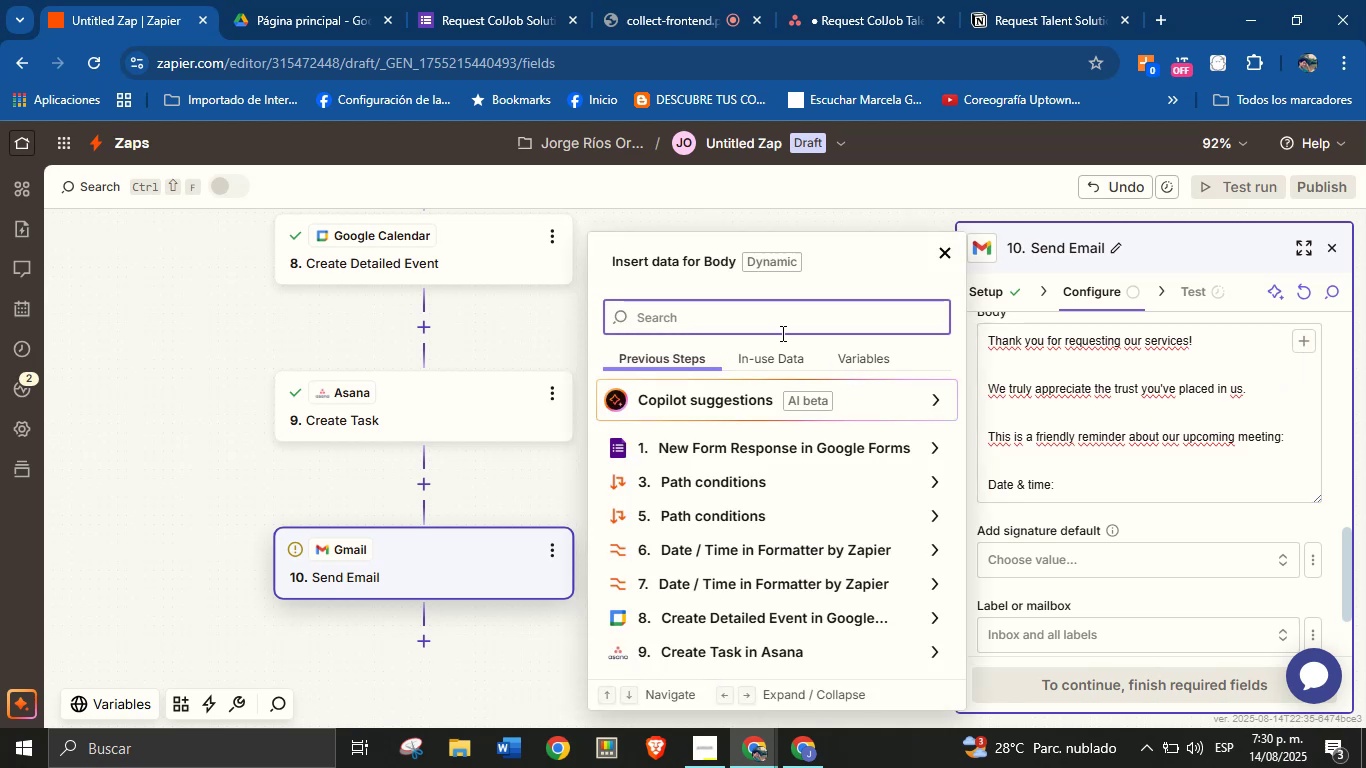 
left_click([779, 324])
 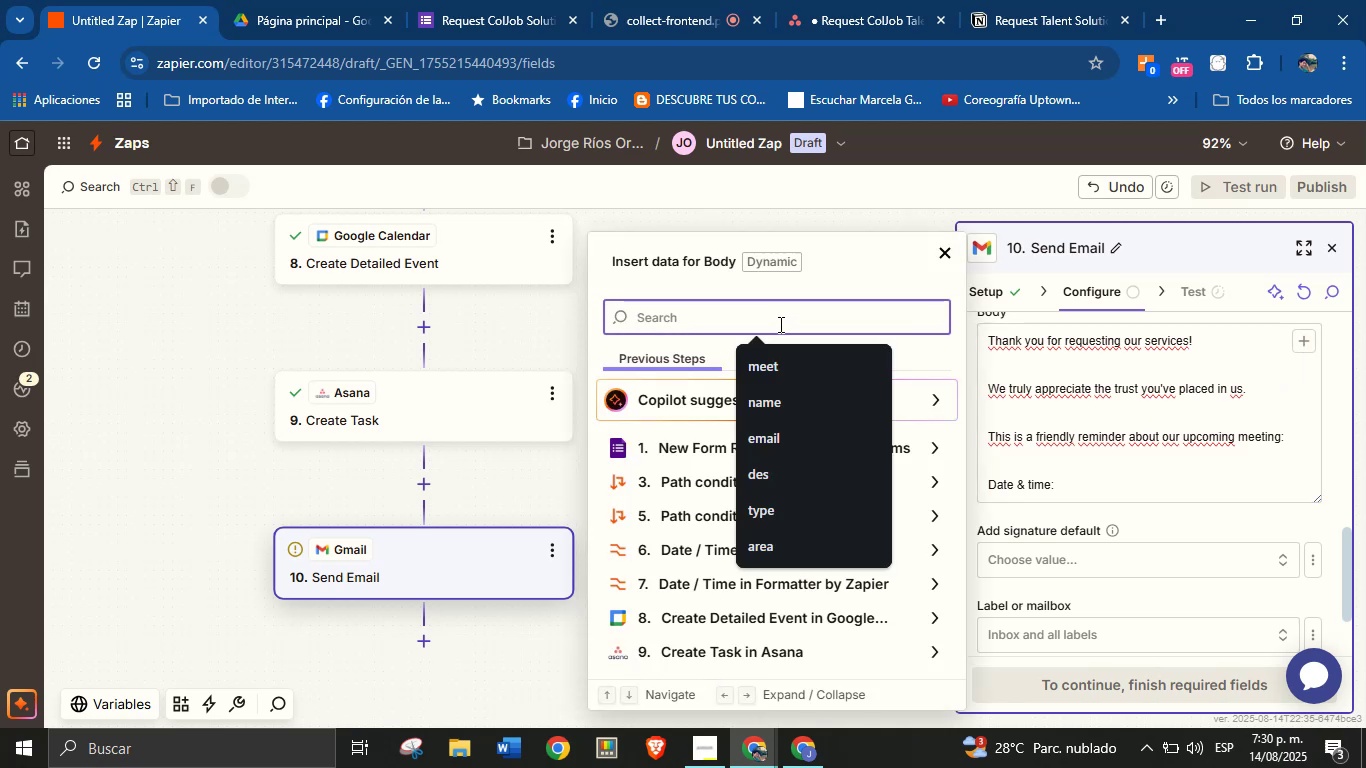 
type(meet)
 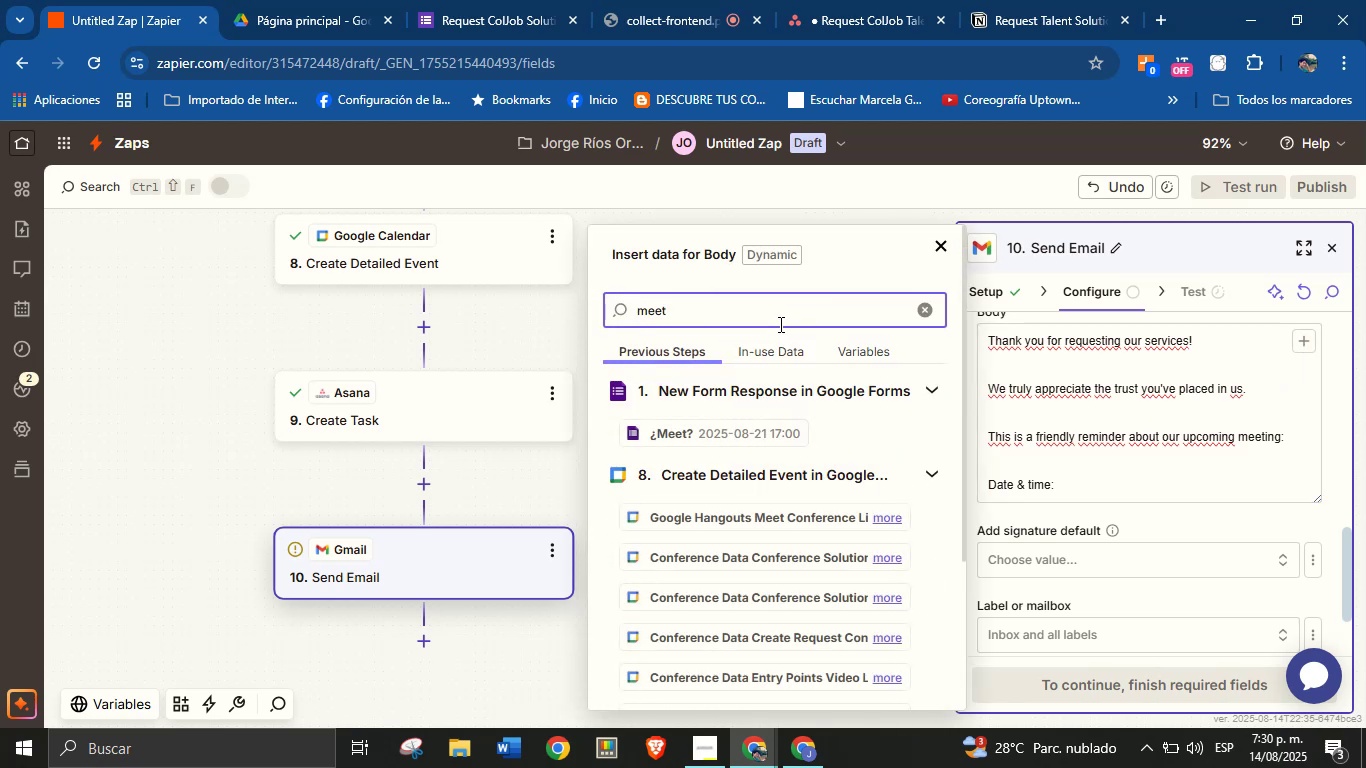 
scroll: coordinate [721, 429], scroll_direction: down, amount: 2.0
 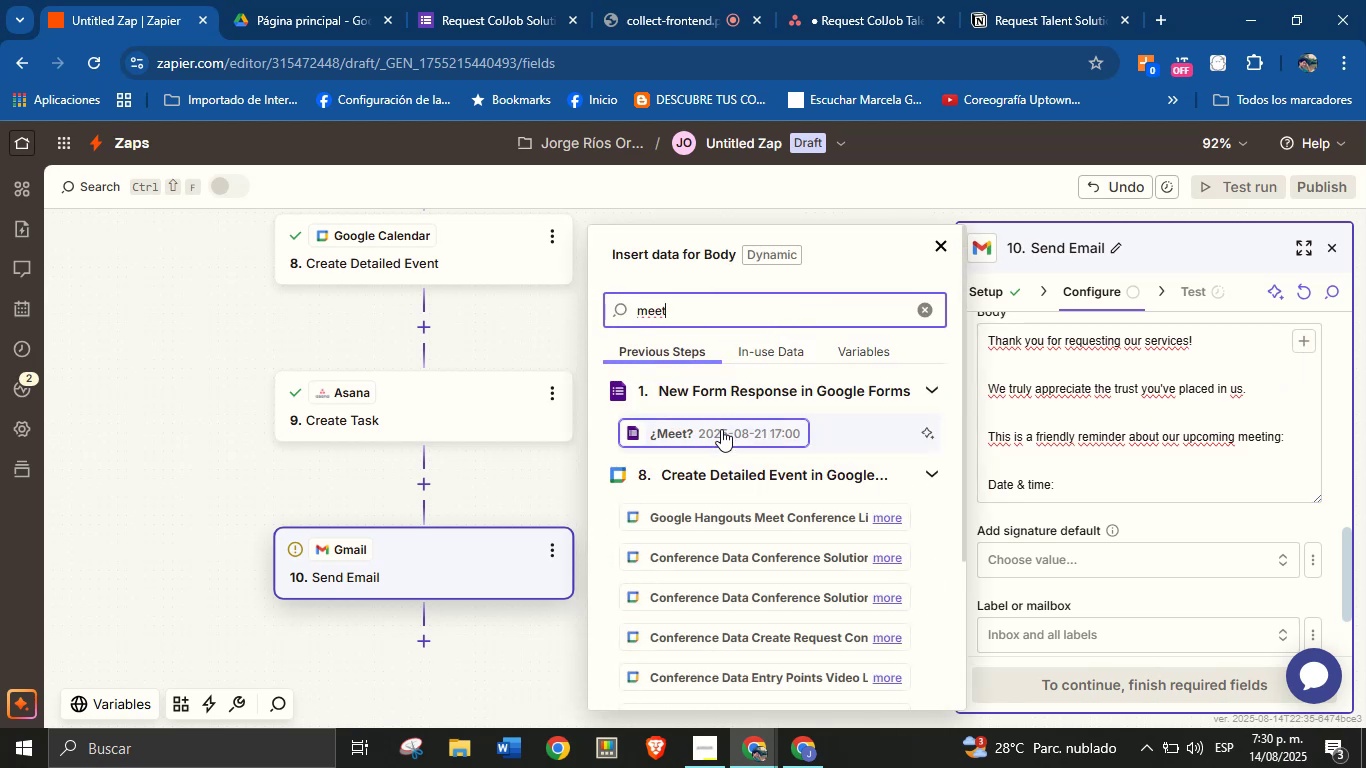 
left_click([721, 429])
 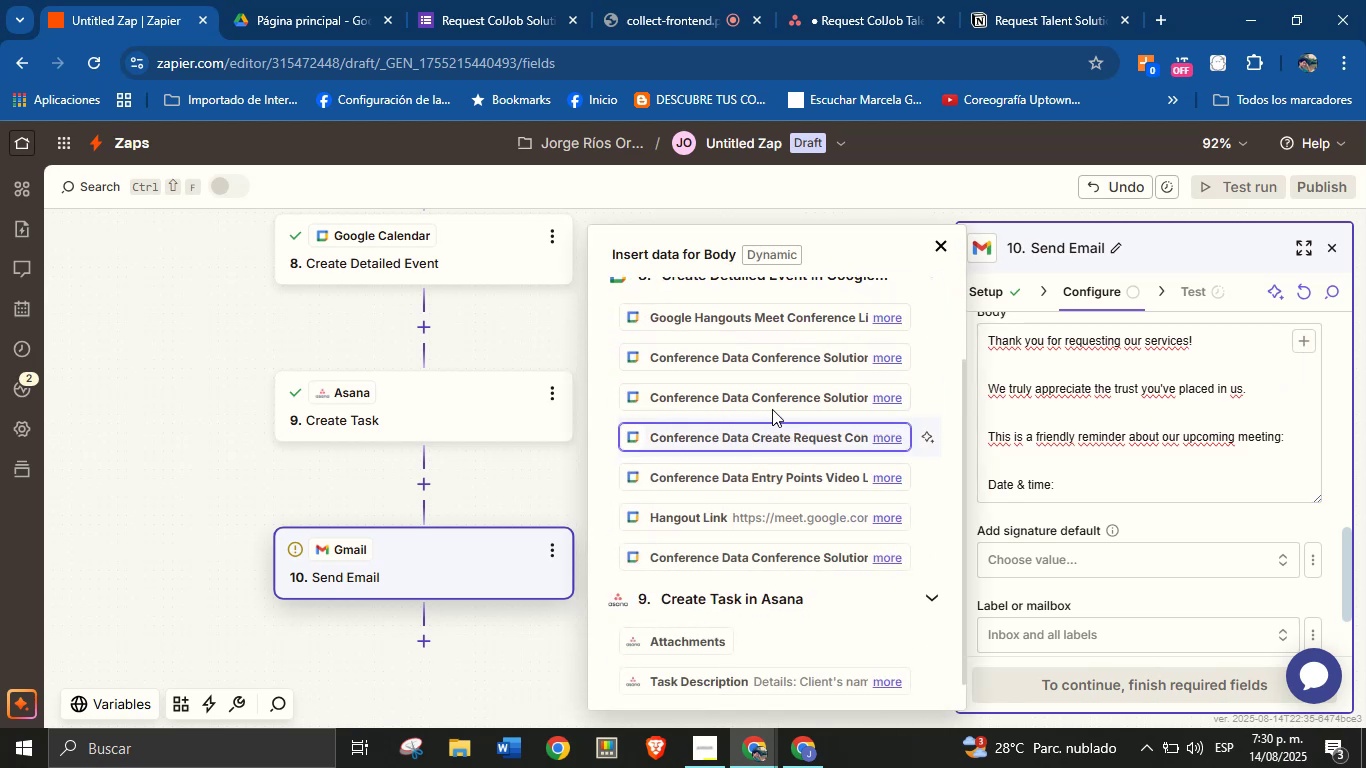 
scroll: coordinate [748, 448], scroll_direction: up, amount: 4.0
 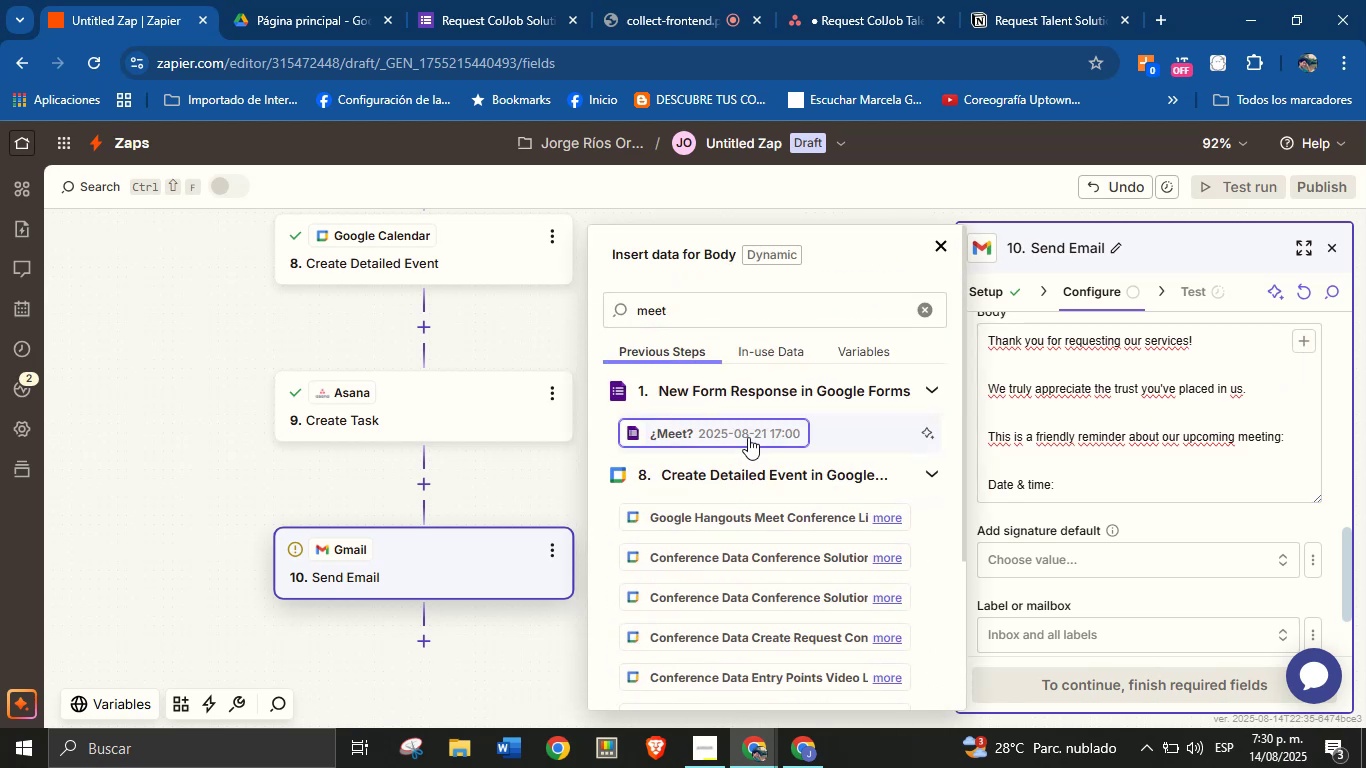 
left_click([748, 437])
 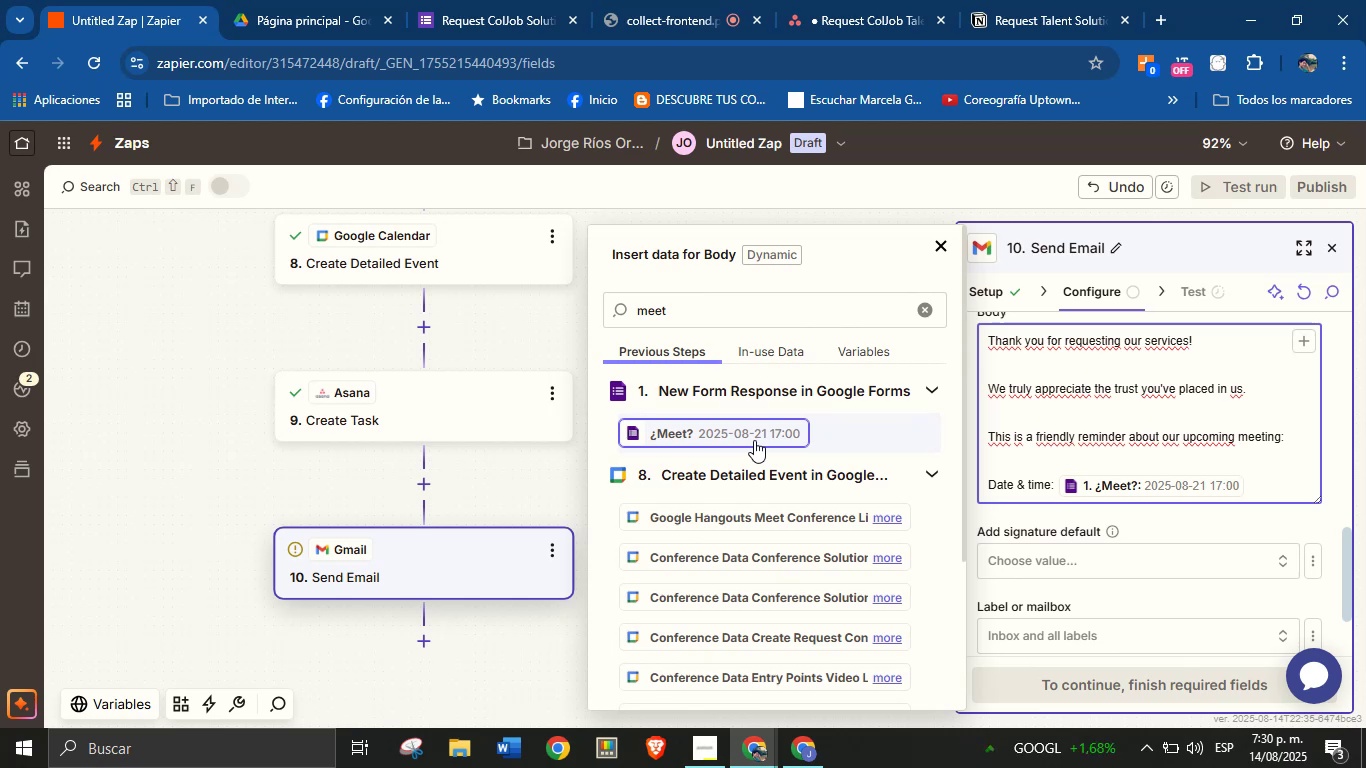 
wait(10.05)
 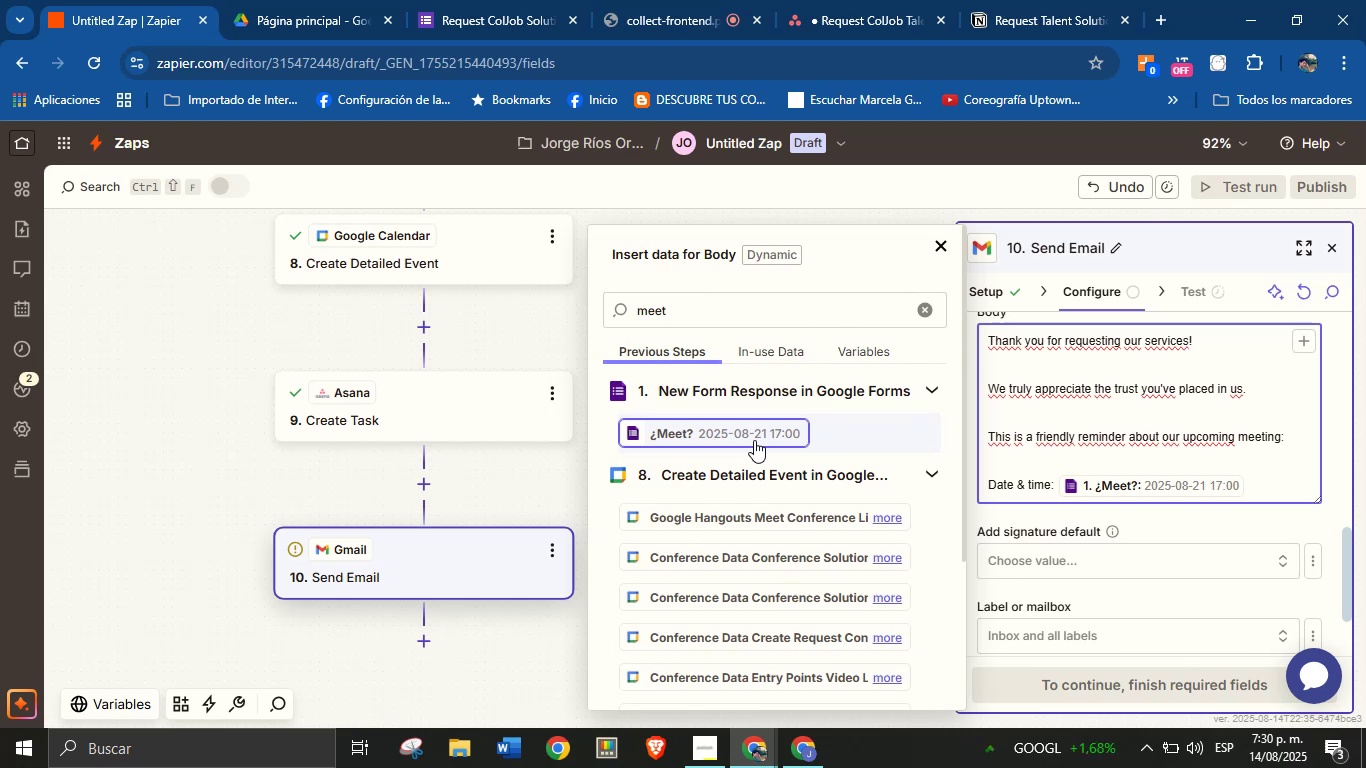 
key(Enter)
 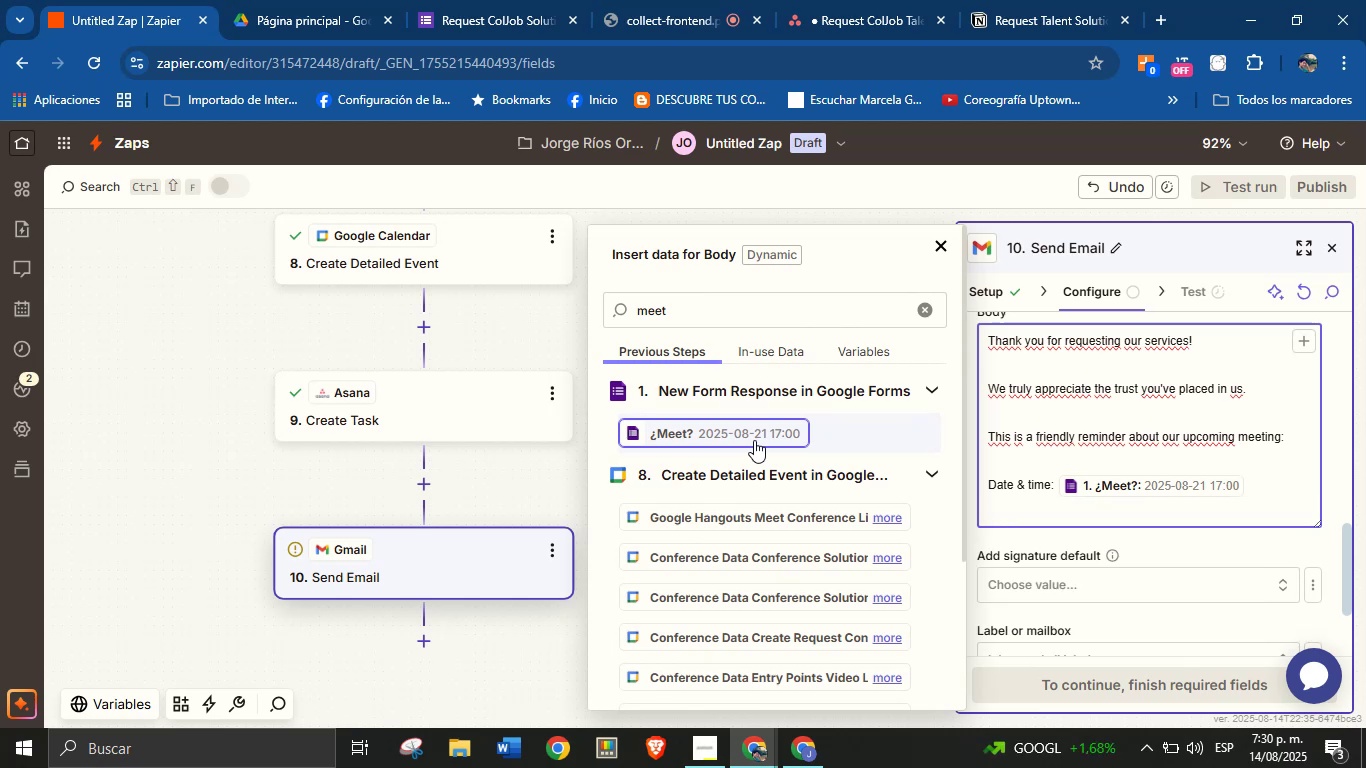 
type(Meeting link)
 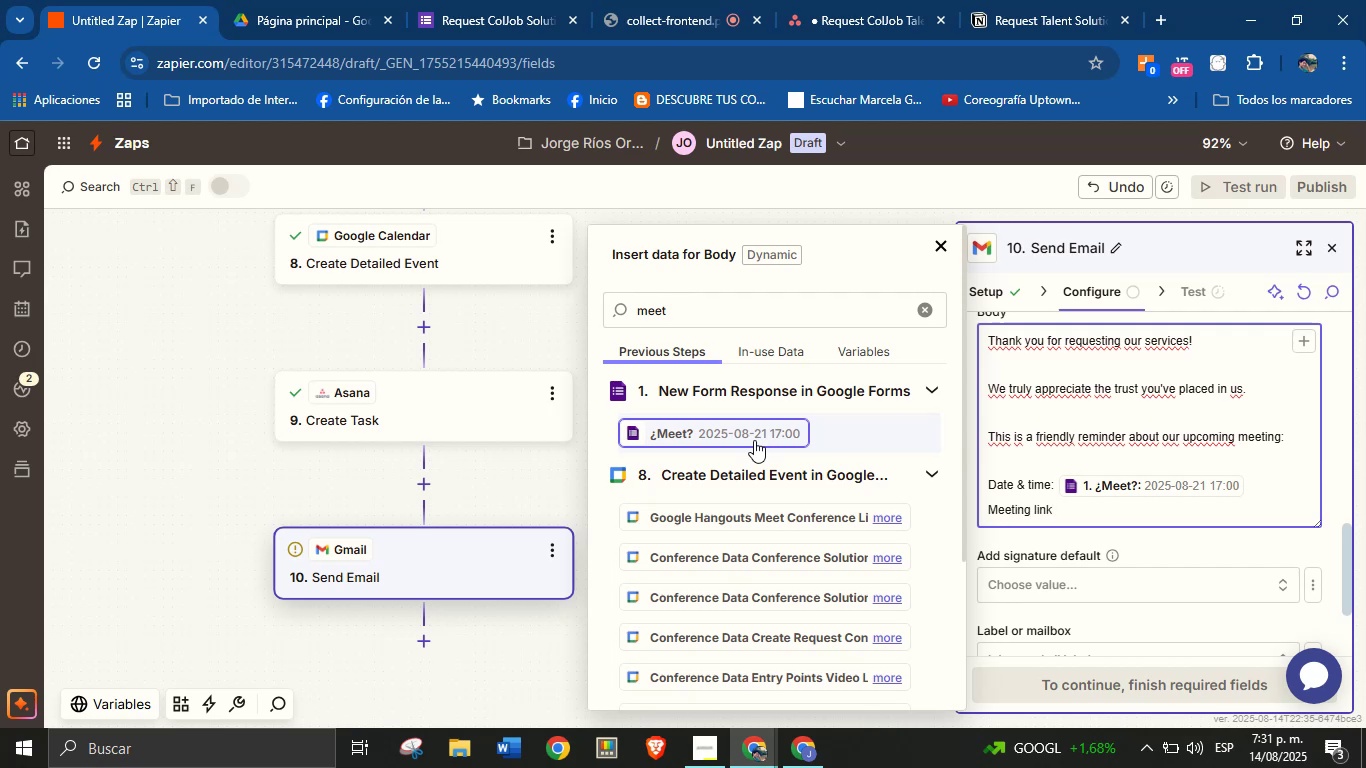 
wait(5.54)
 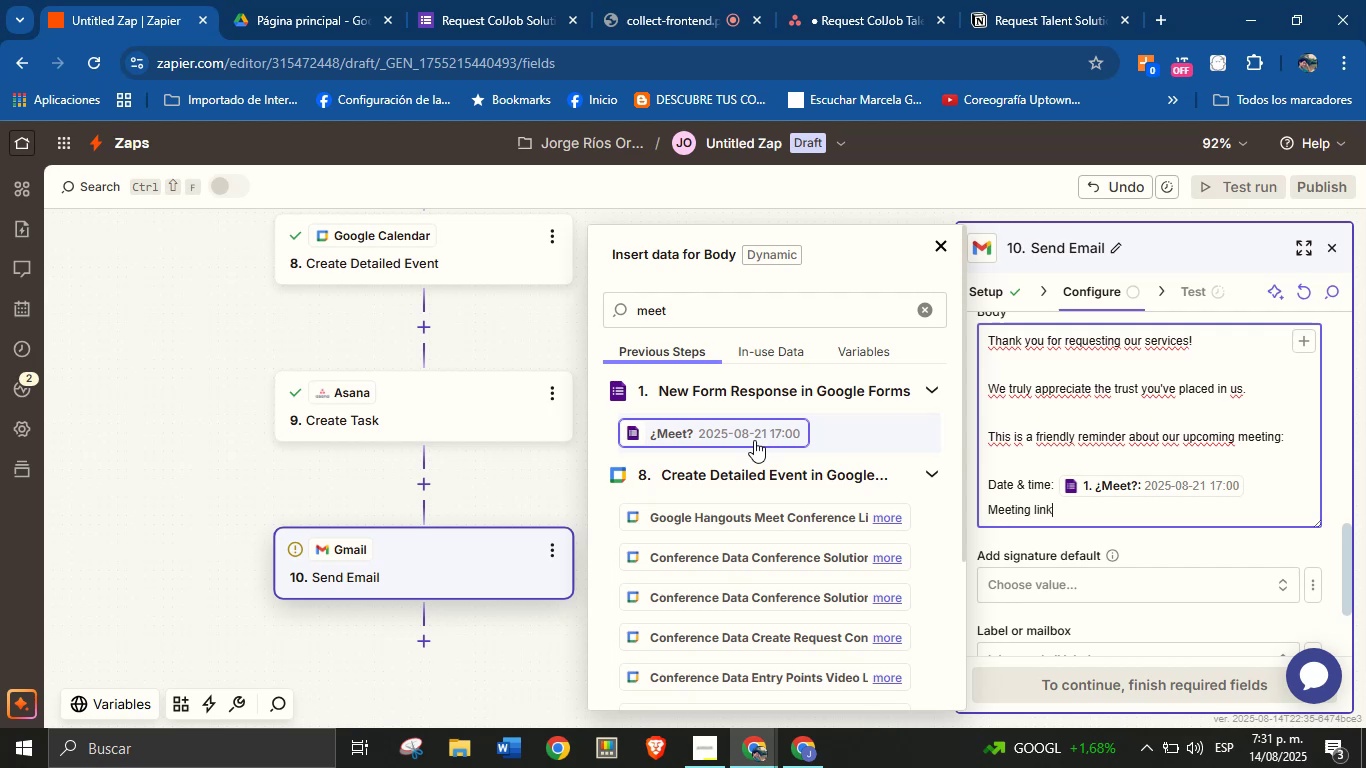 
key(Shift+ShiftRight)
 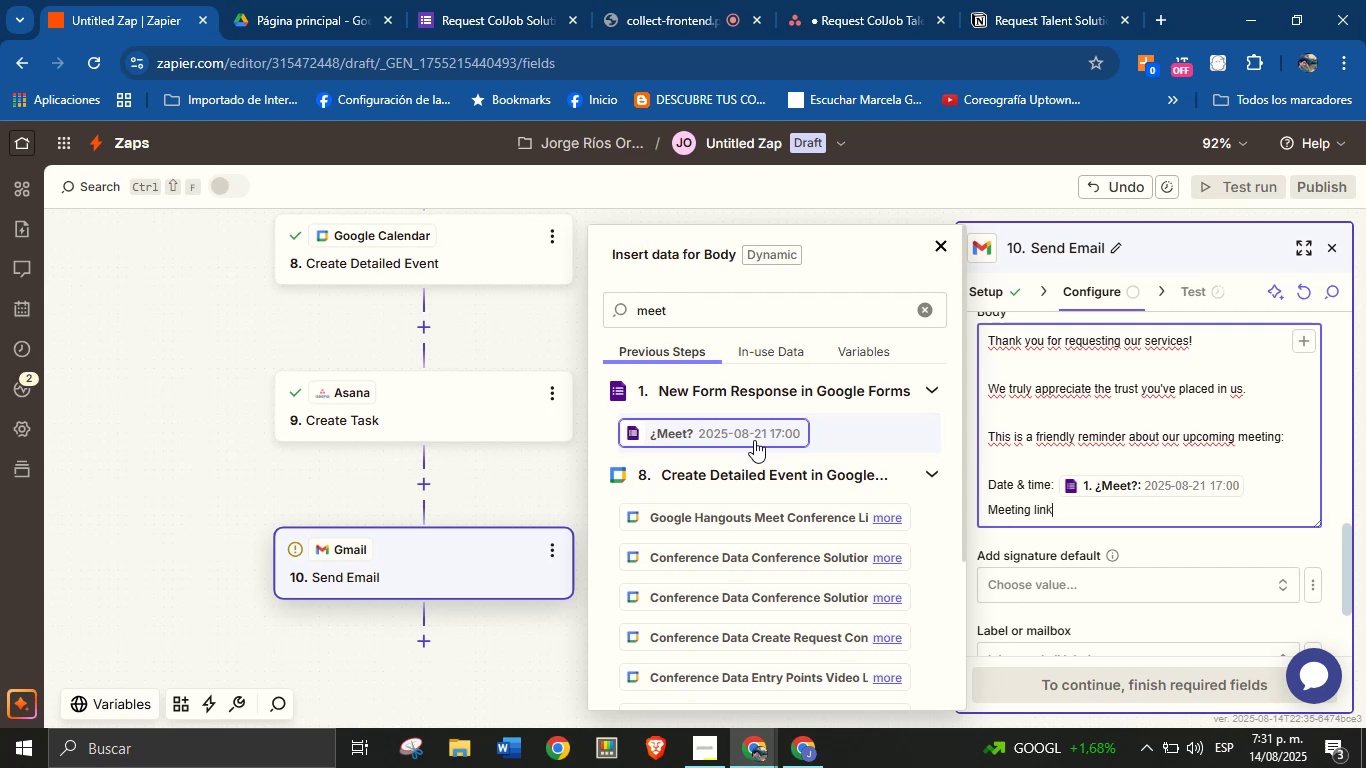 
key(Shift+Period)
 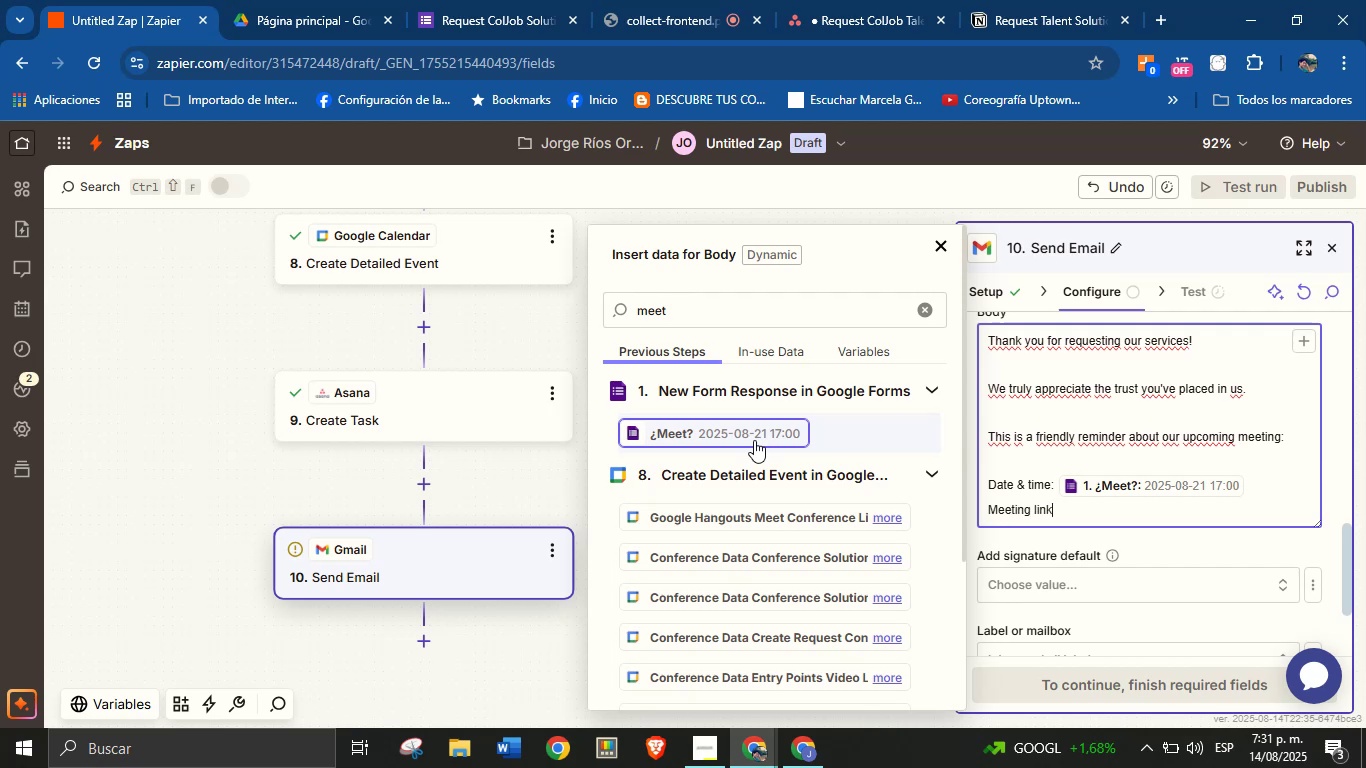 
key(Period)
 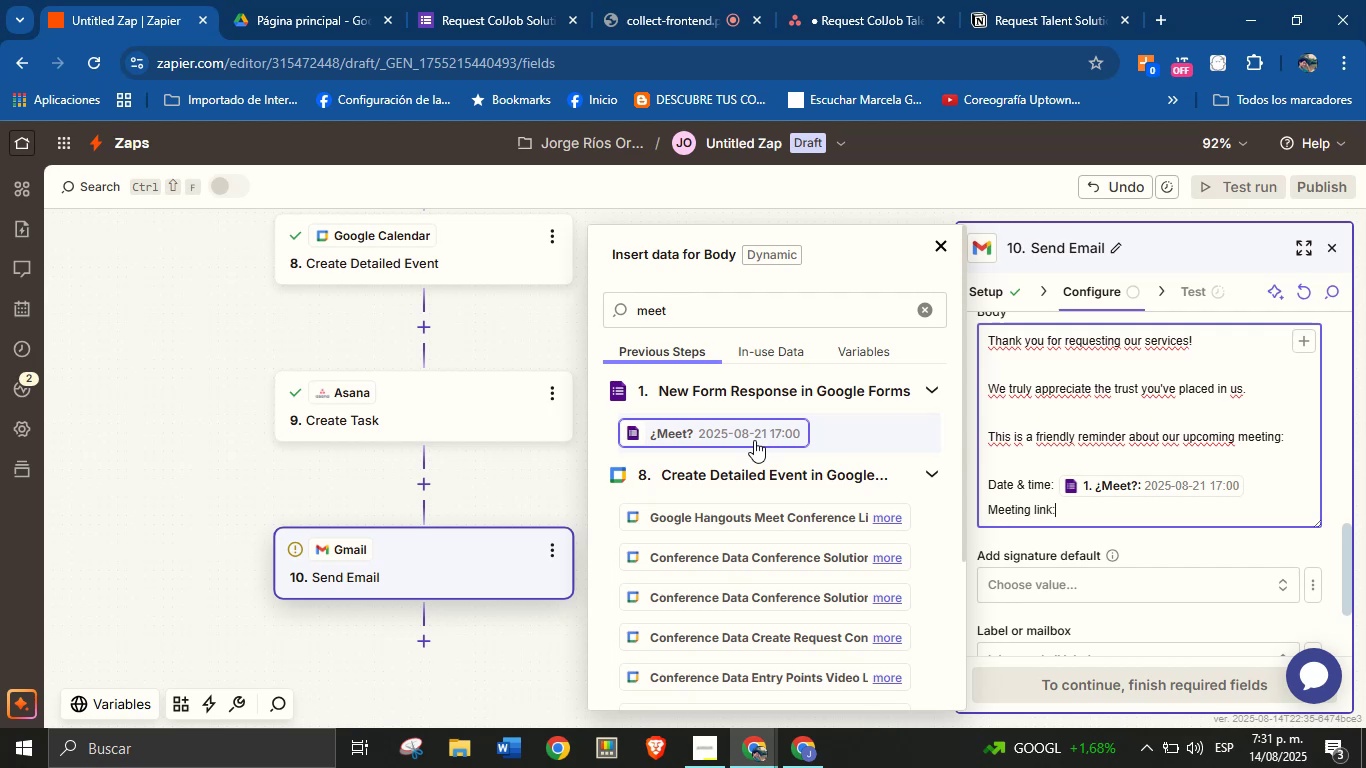 
key(Space)
 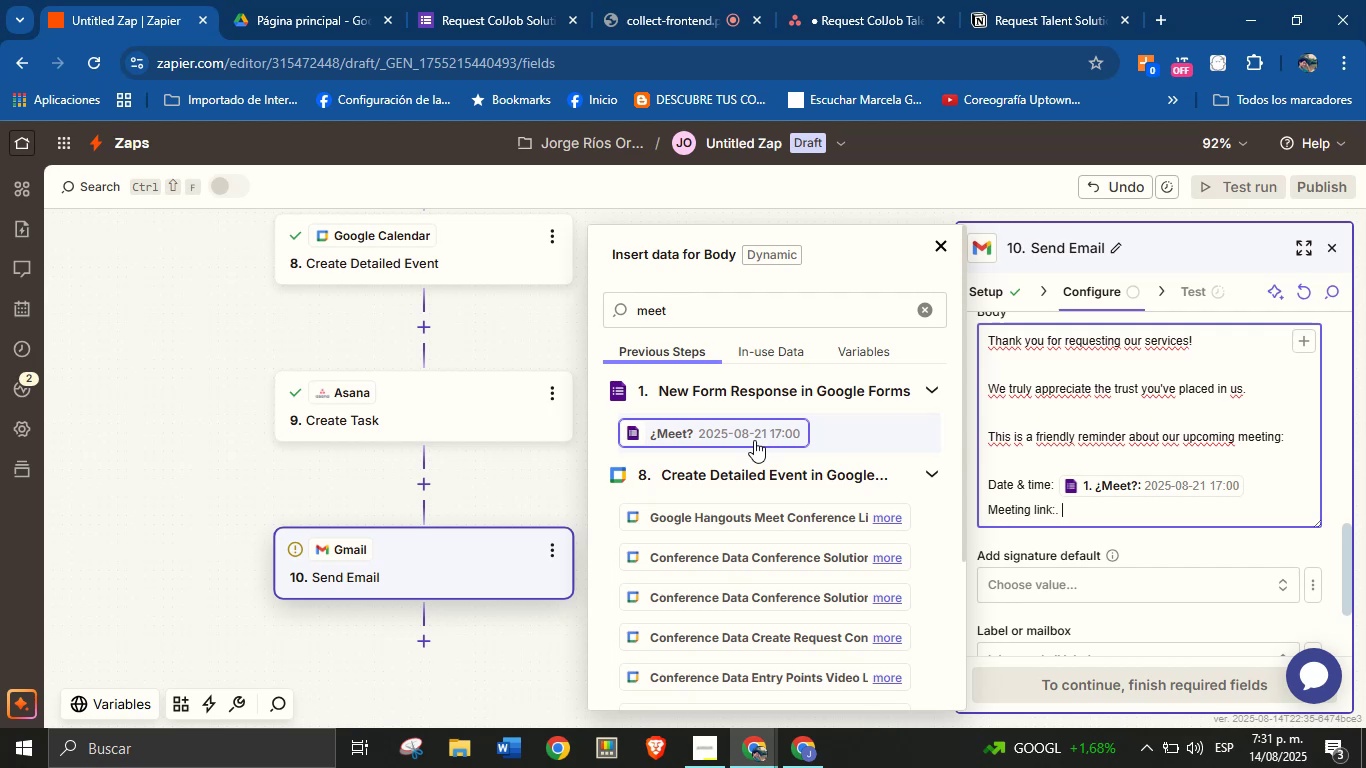 
key(Backspace)
 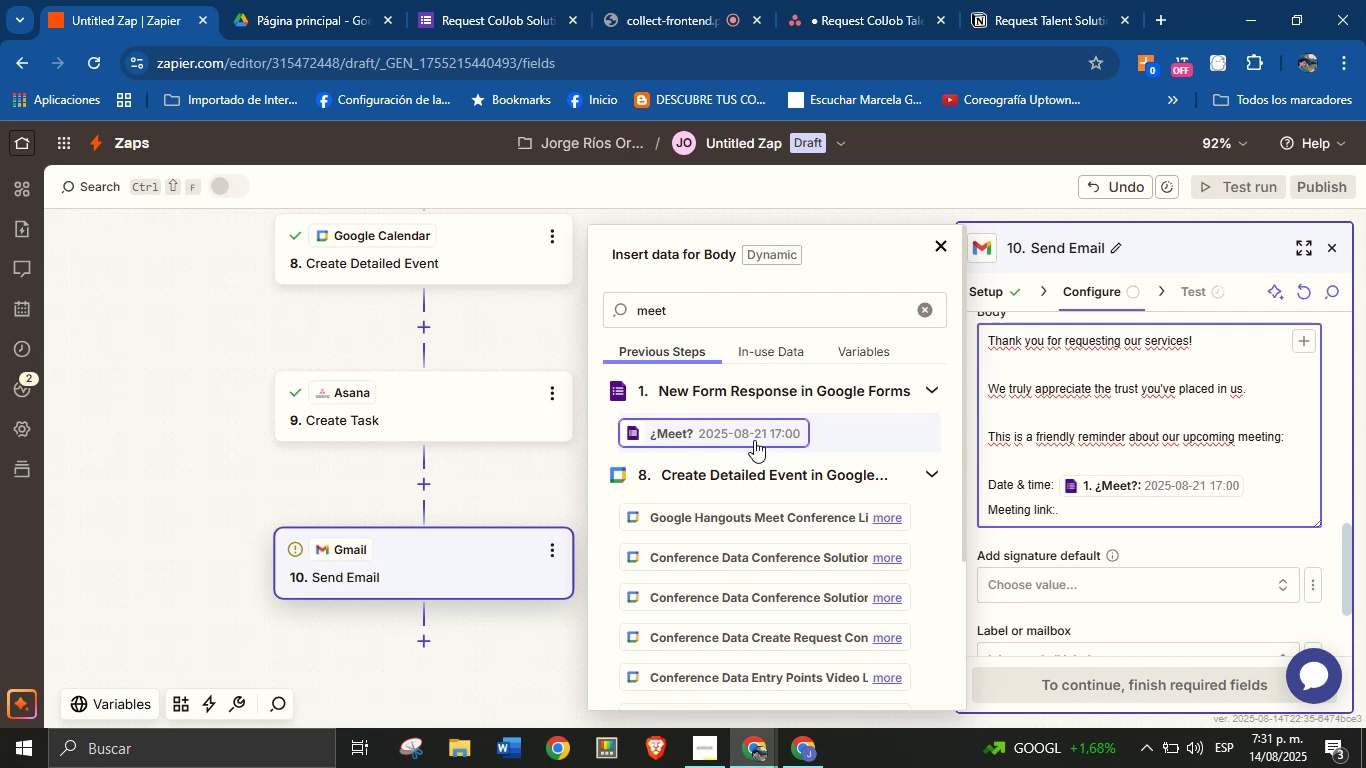 
key(Backspace)
 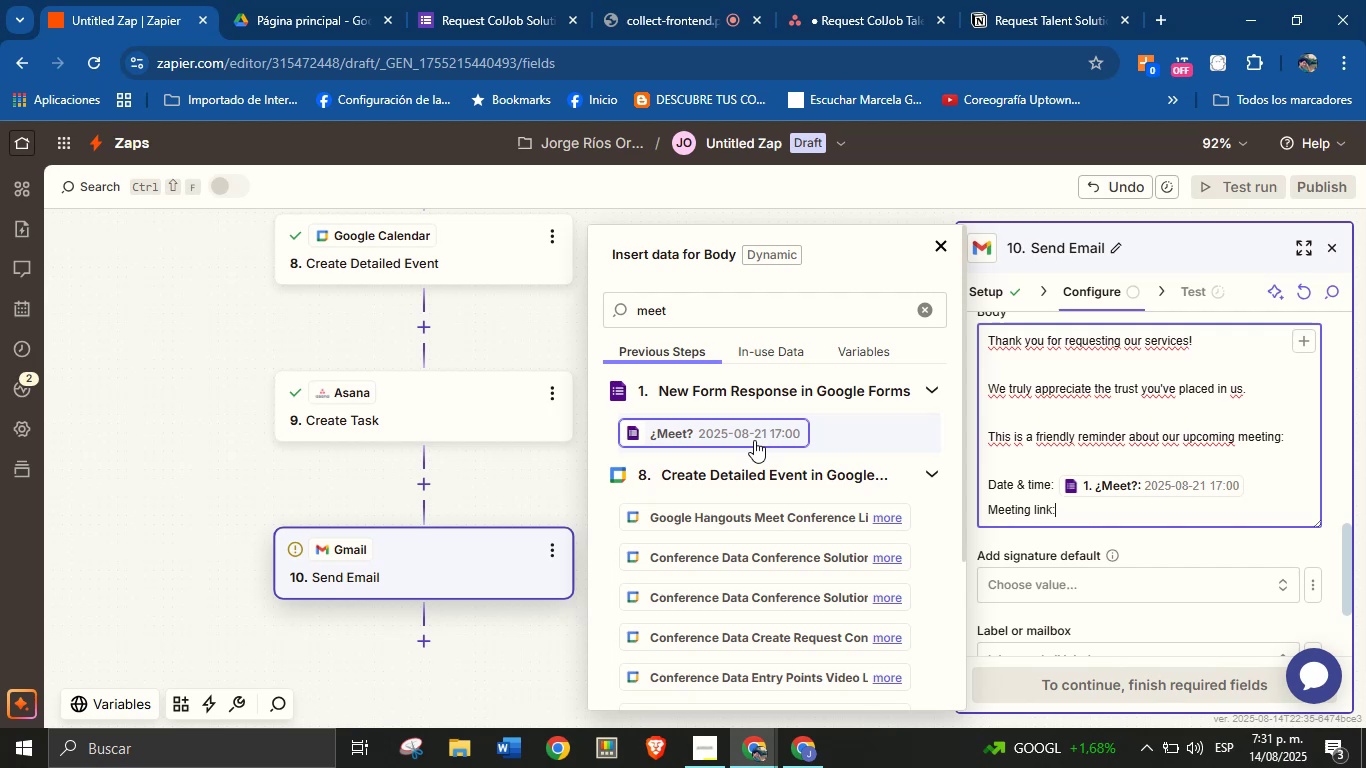 
key(Space)
 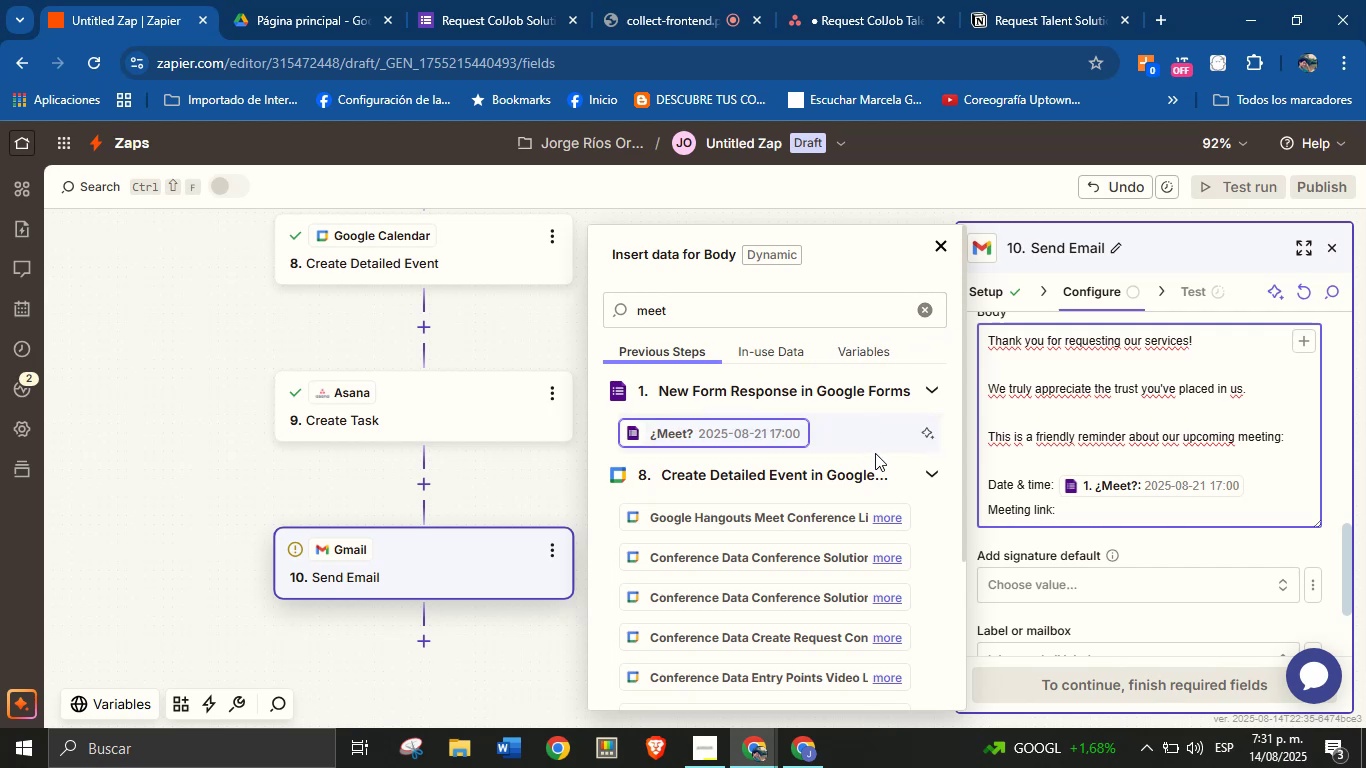 
left_click([894, 513])
 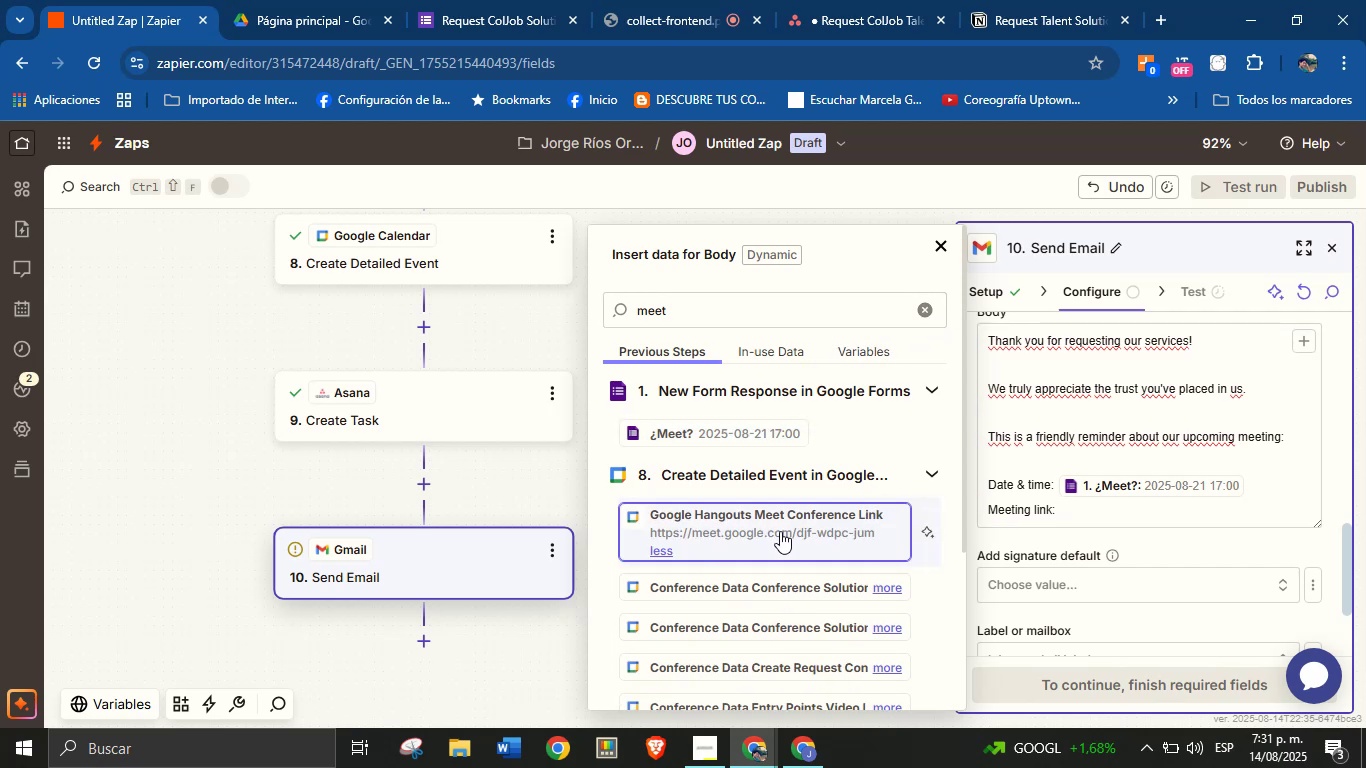 
left_click([769, 521])
 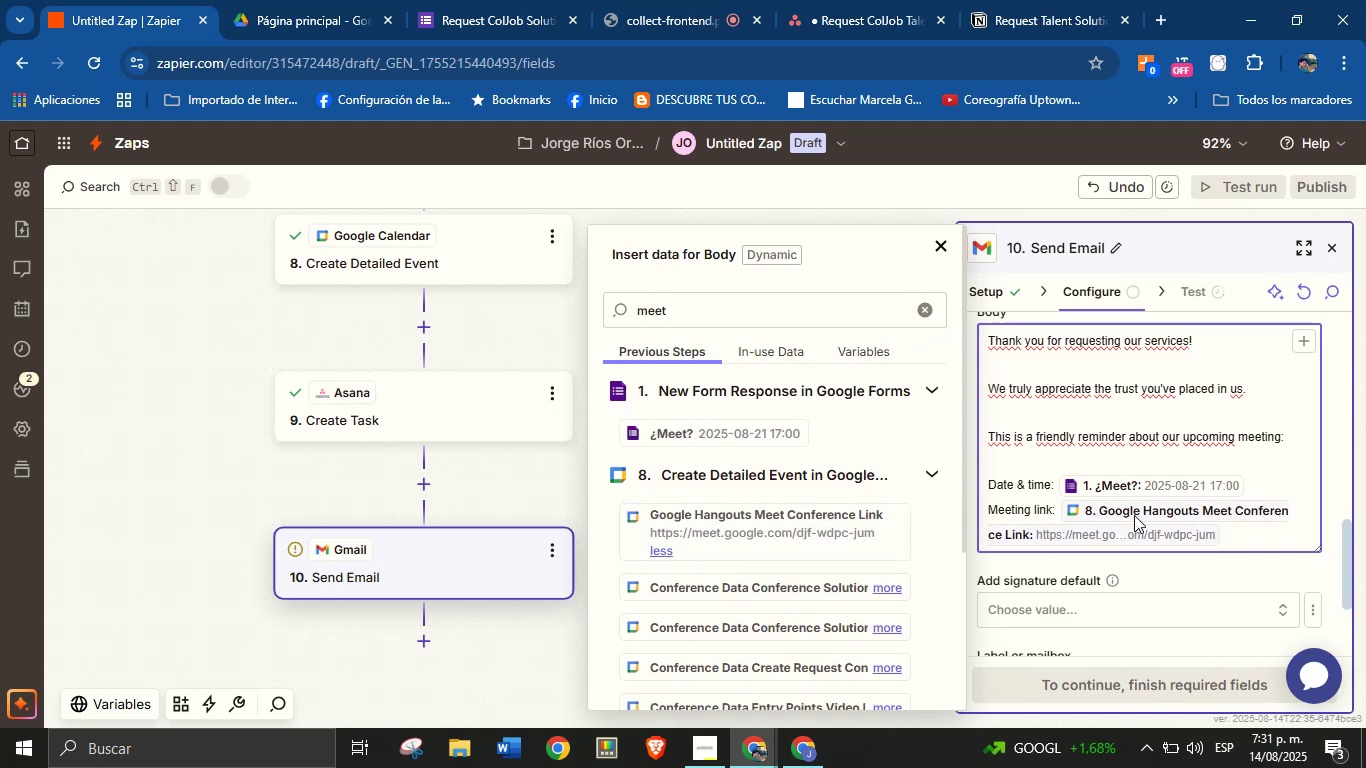 
key(Enter)
 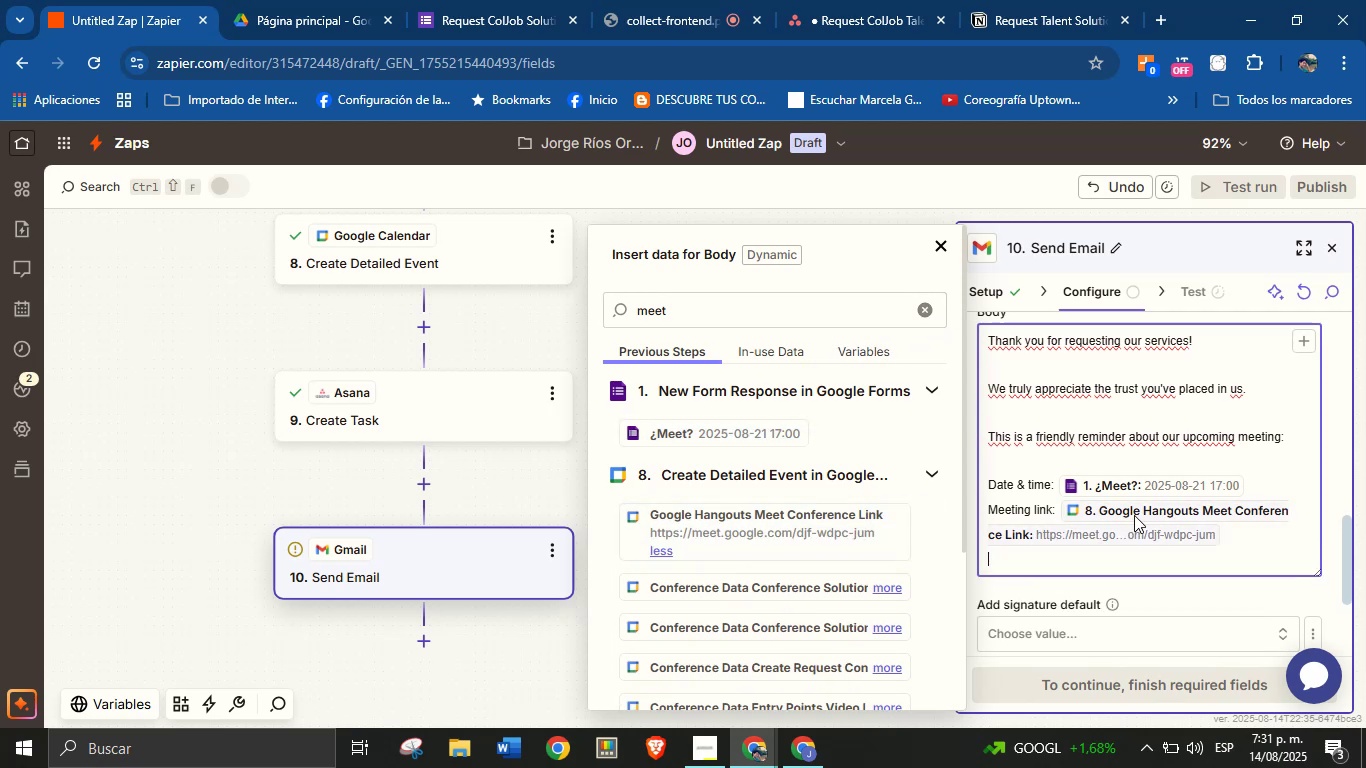 
key(Enter)
 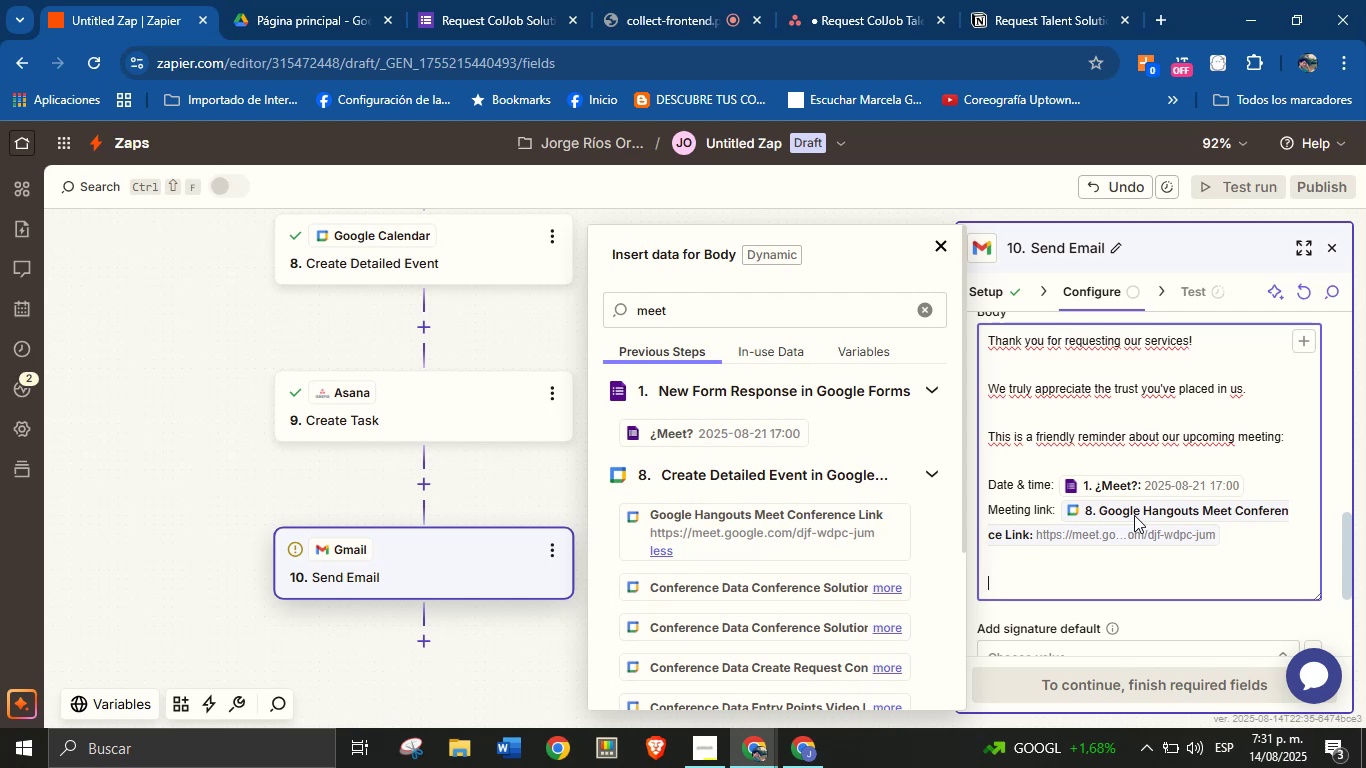 
wait(6.38)
 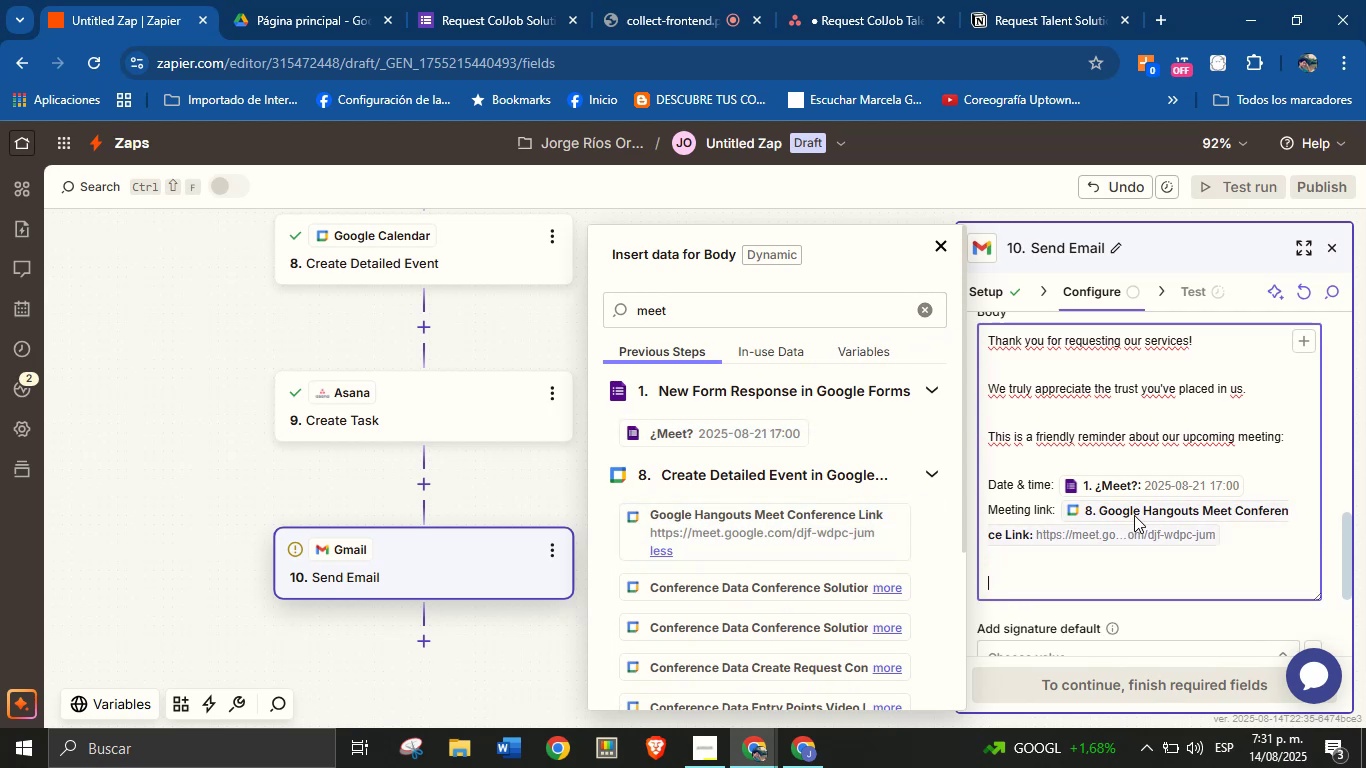 
type(We look forw )
key(Backspace)
type(ard )
 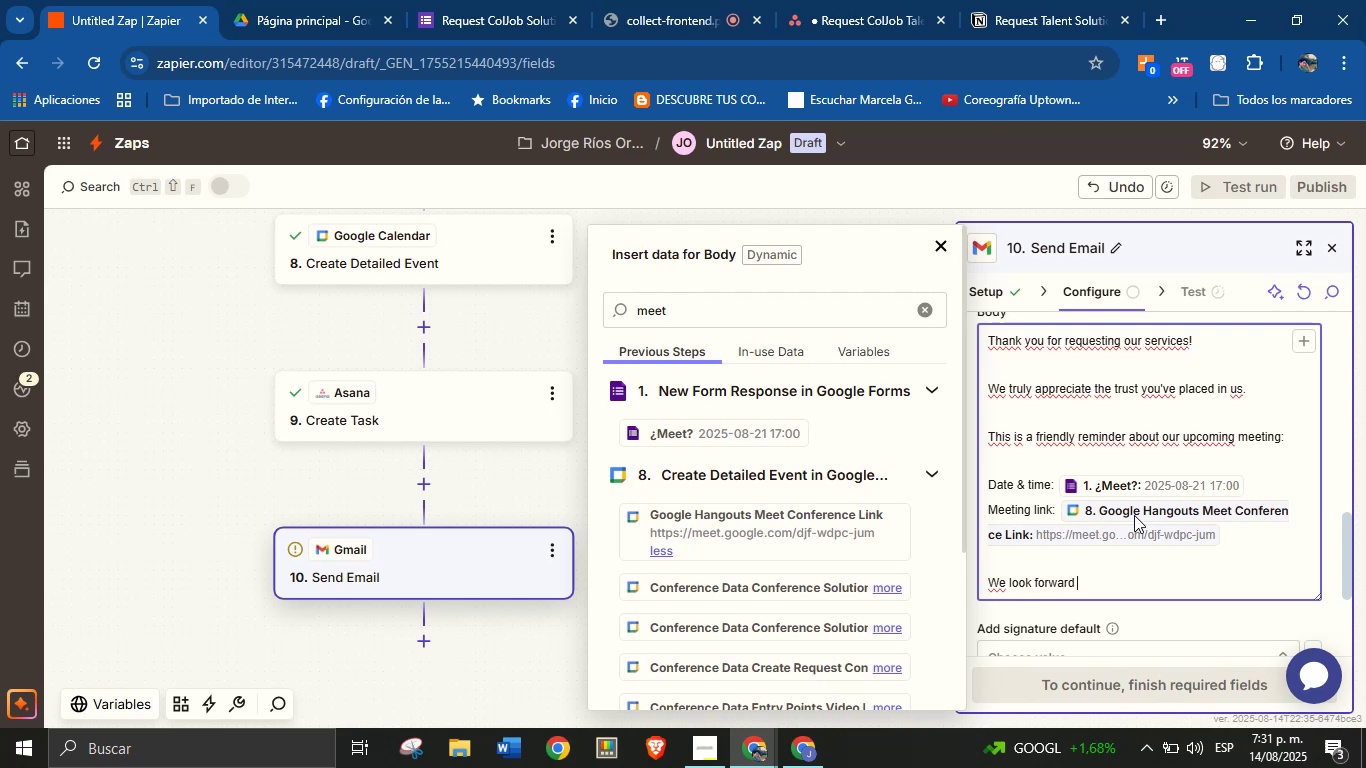 
type(to discussing your needs andfindingthe best solutions for you.)
 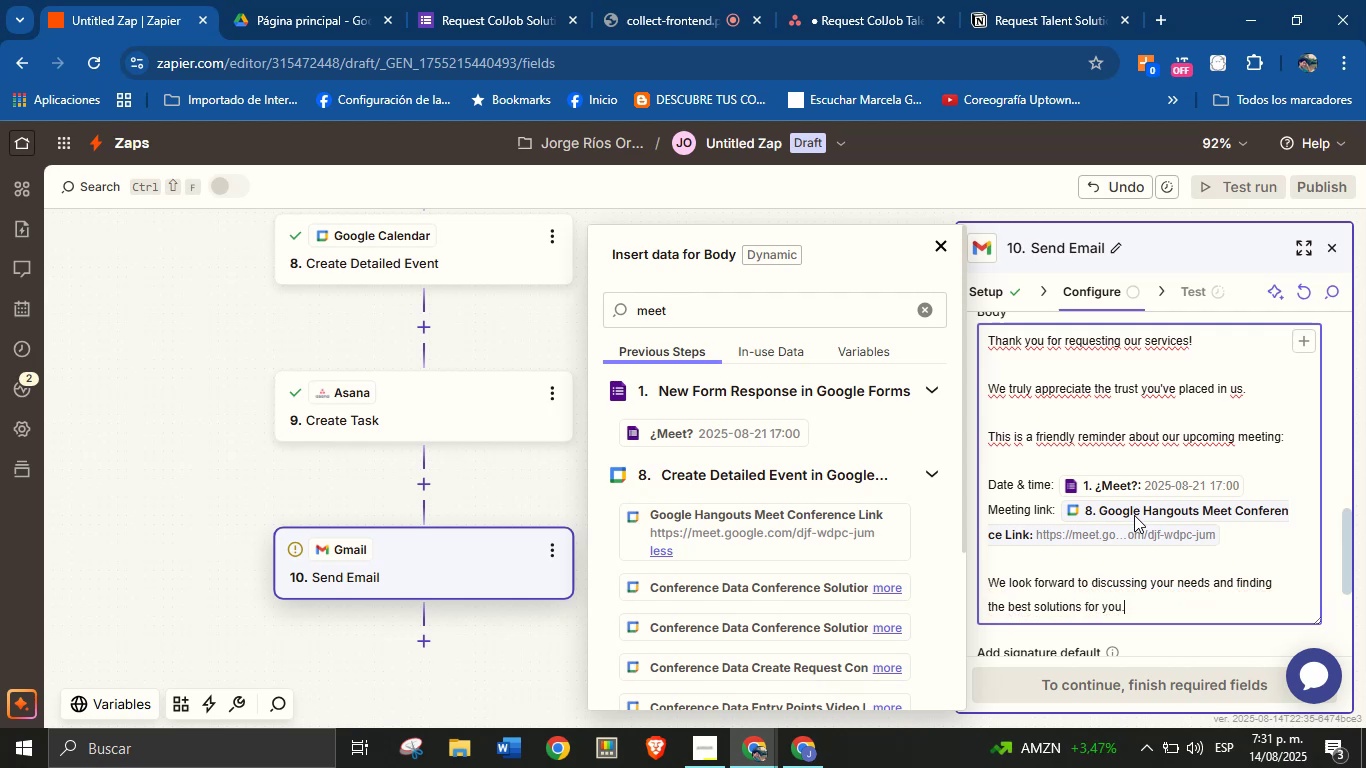 
key(Enter)
 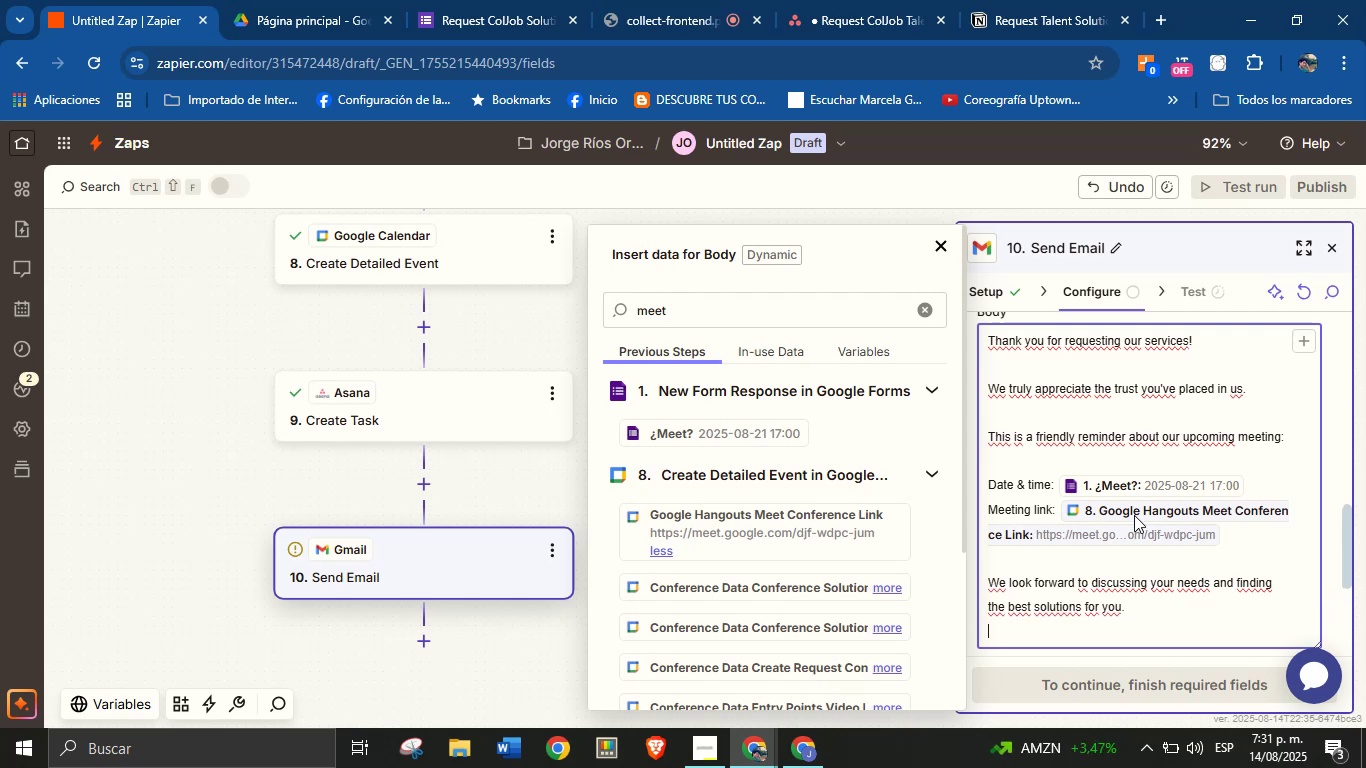 
key(Enter)
 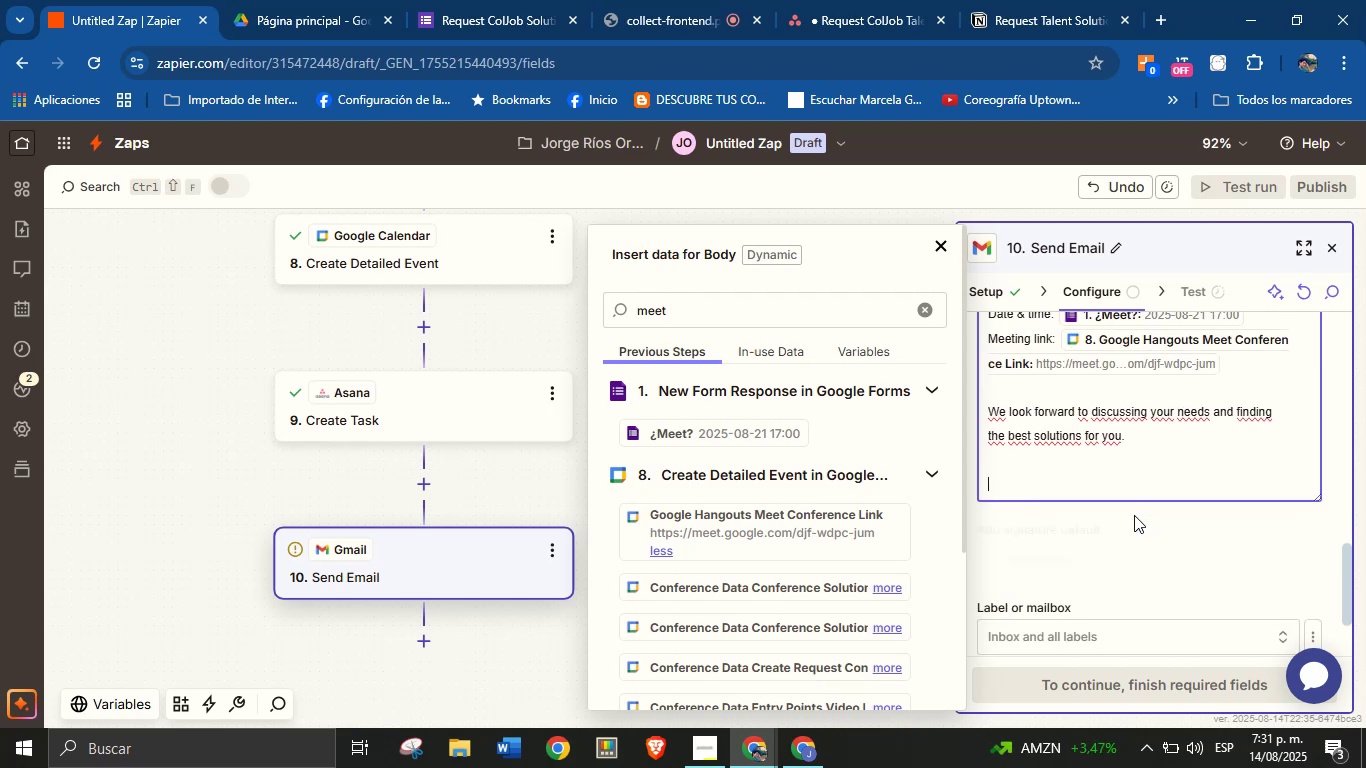 
type(See you soon!)
 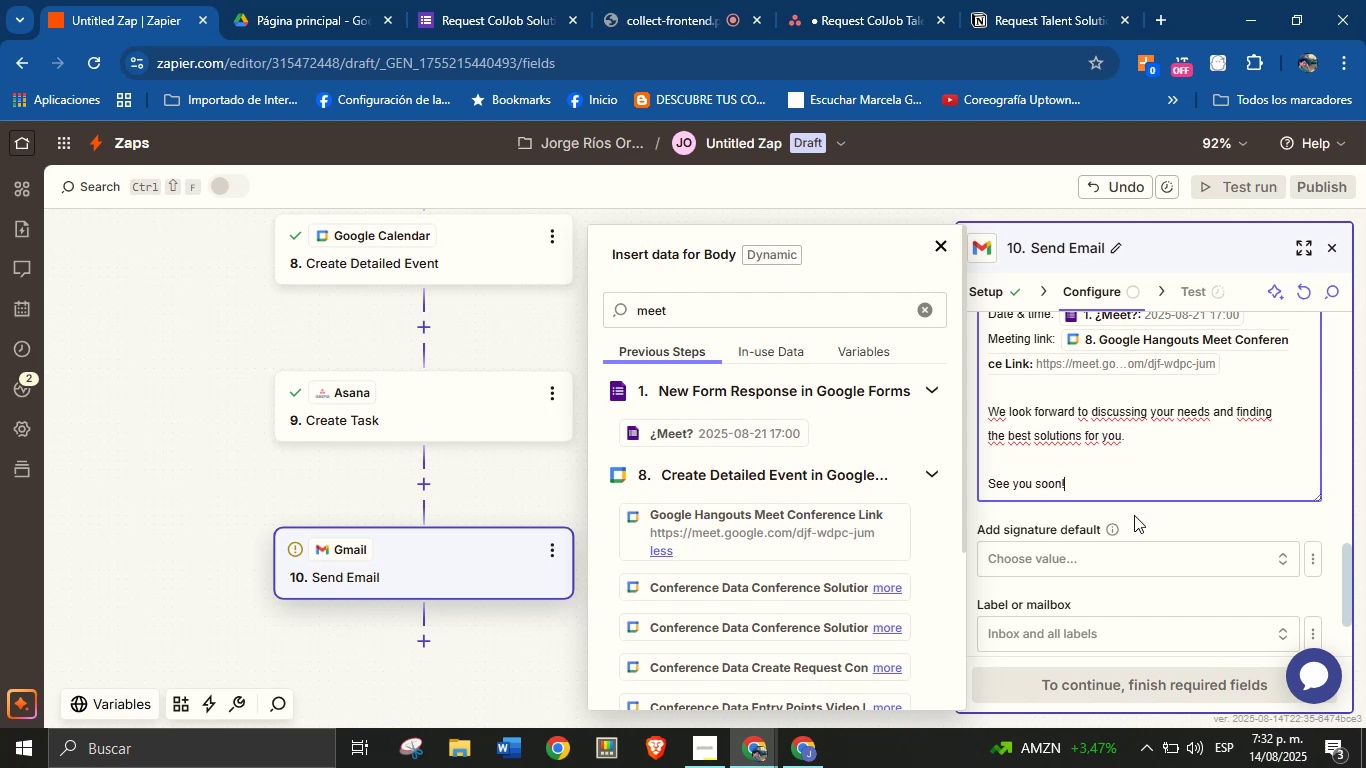 
left_click([1134, 515])
 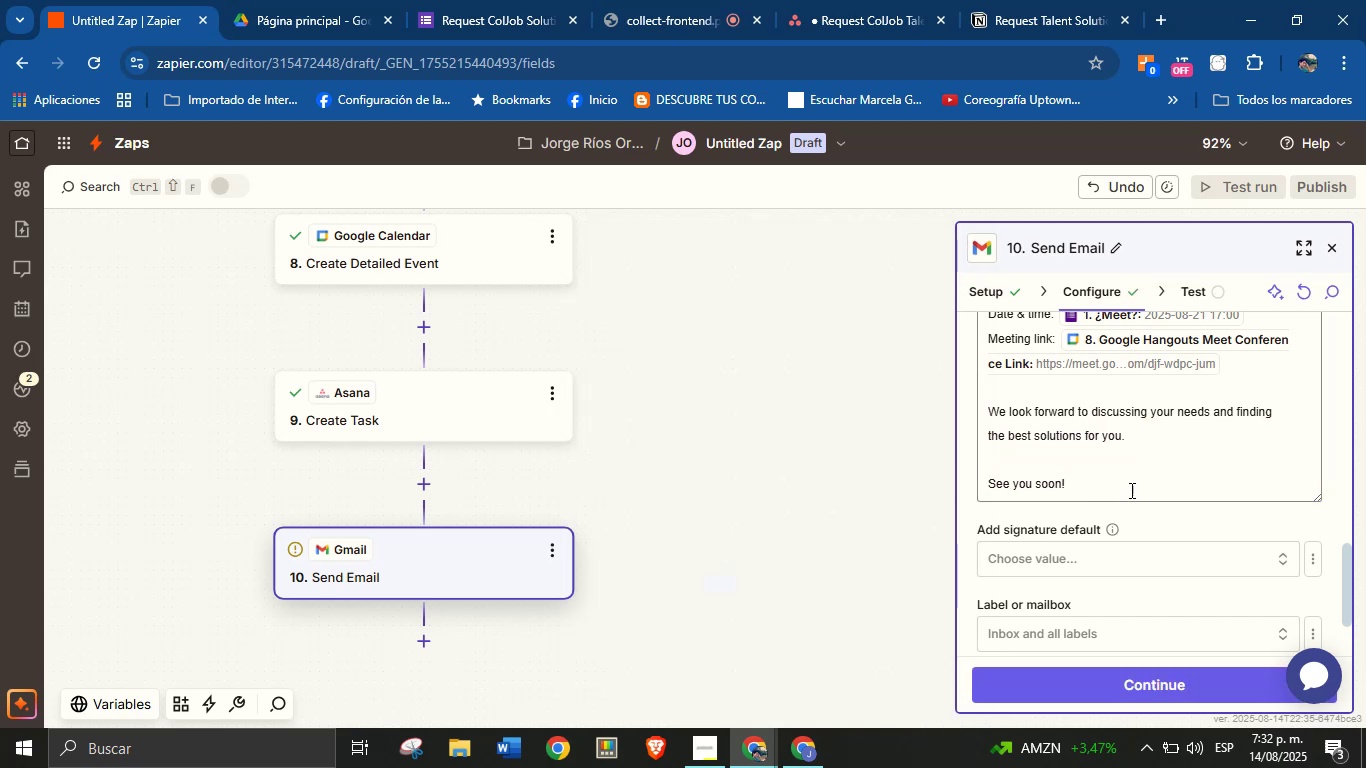 
left_click([1126, 481])
 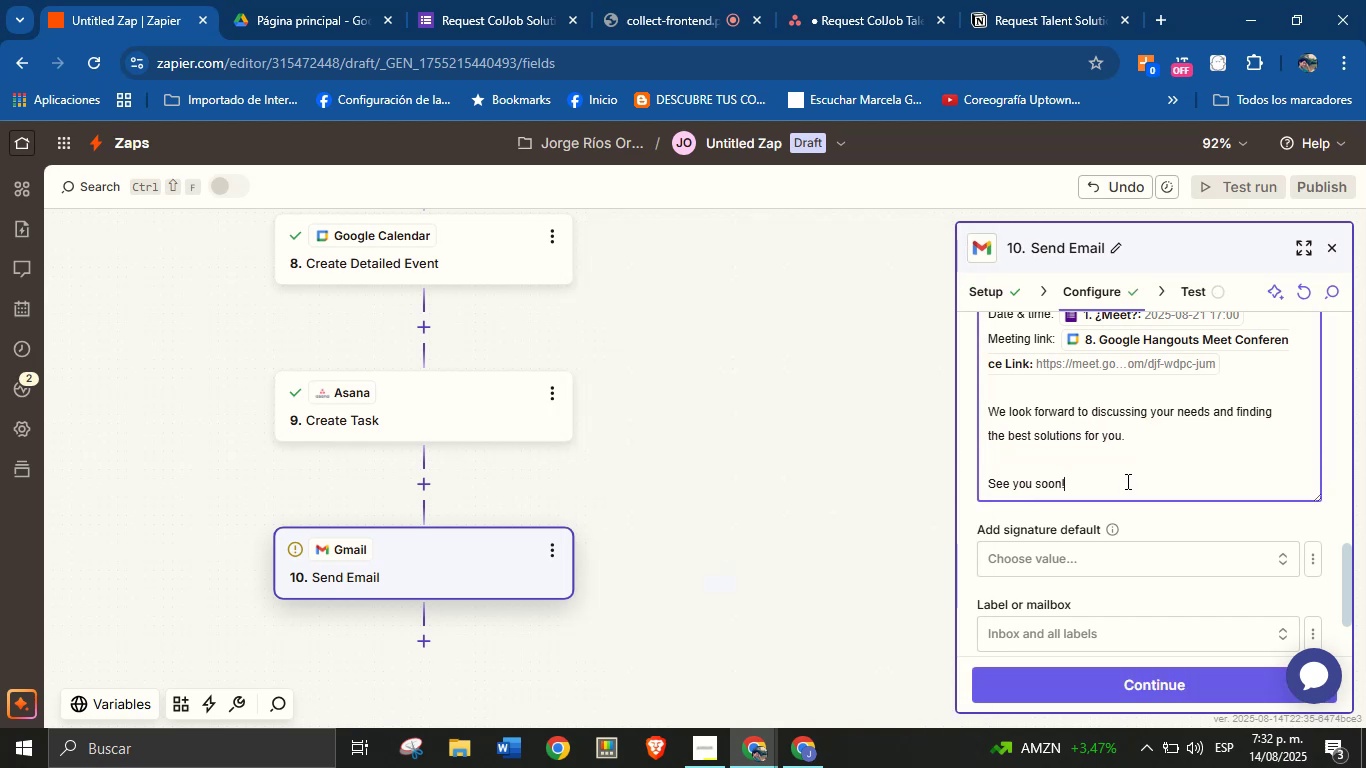 
key(Enter)
 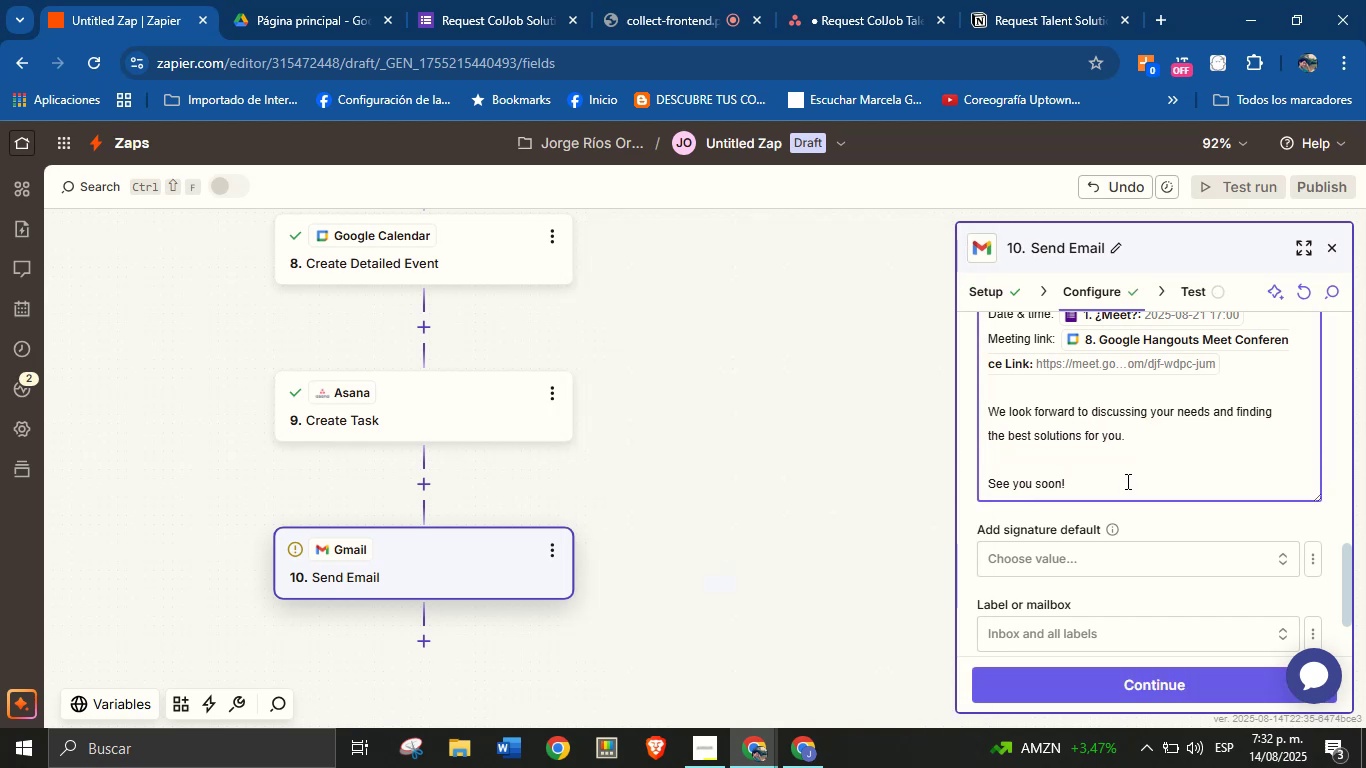 
key(Enter)
 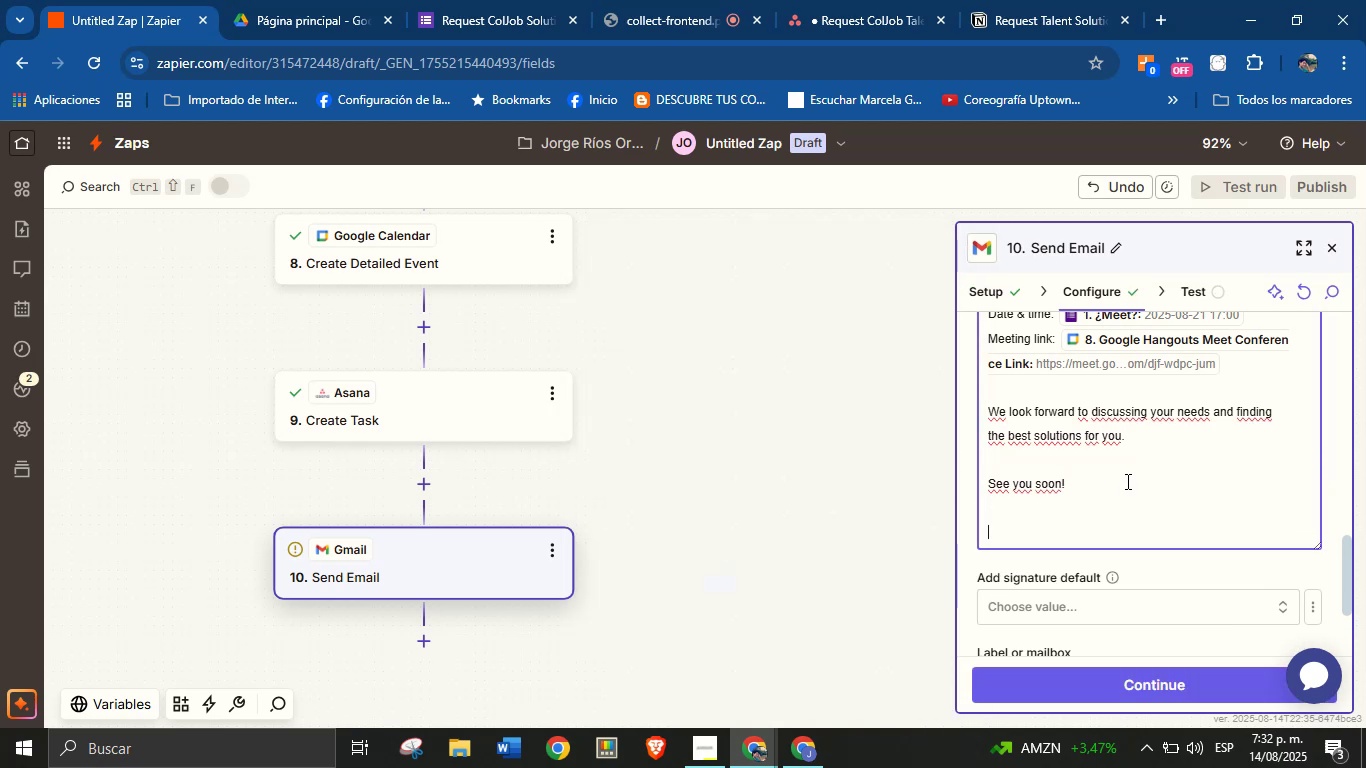 
type(Best regards, )
 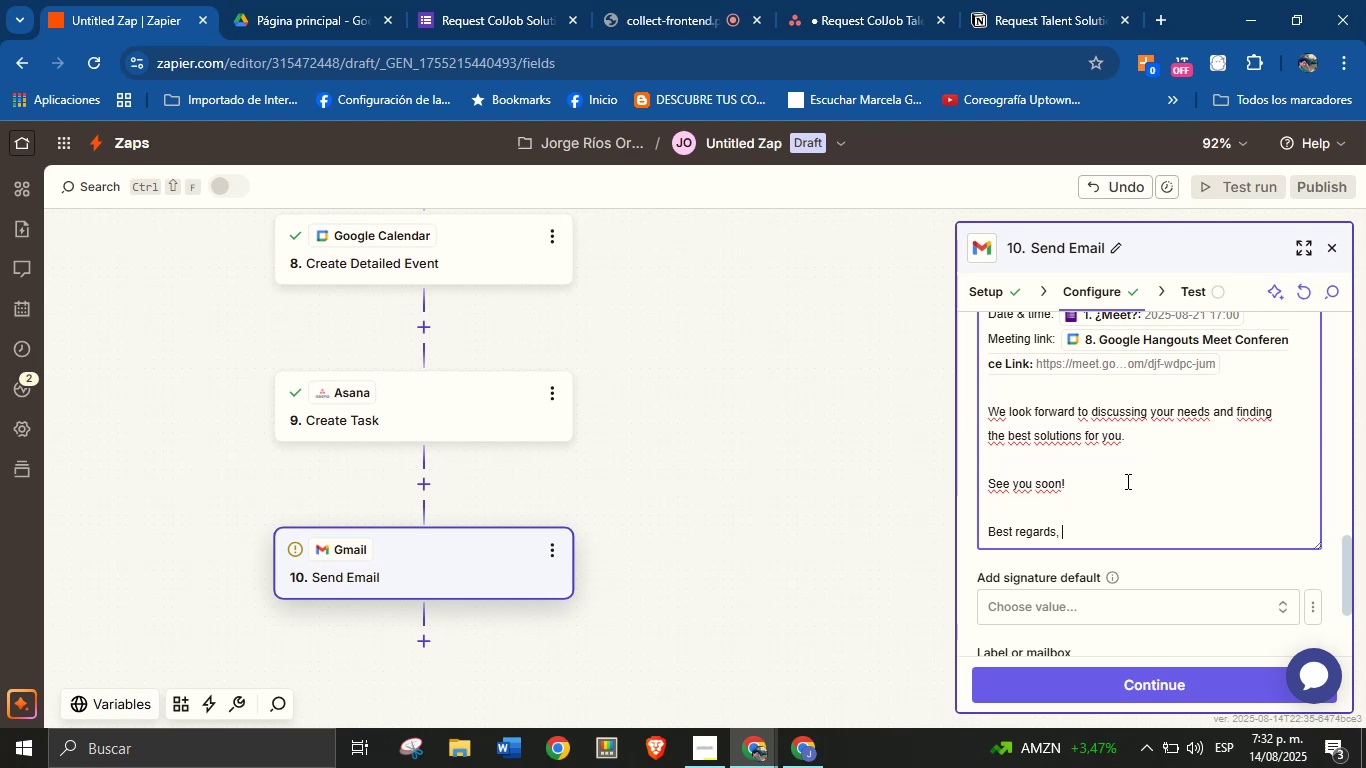 
key(Enter)
 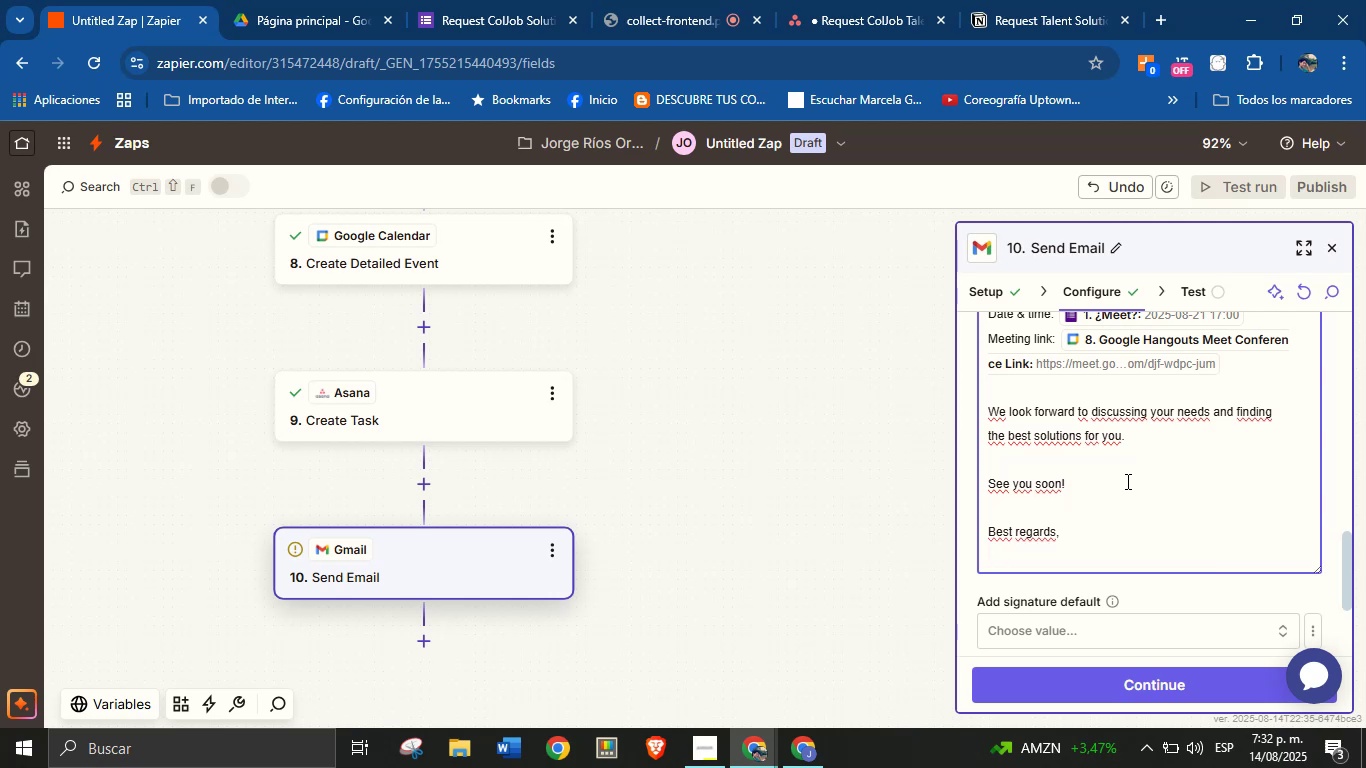 
type(Jorge \ ColJob Team Solutions)
 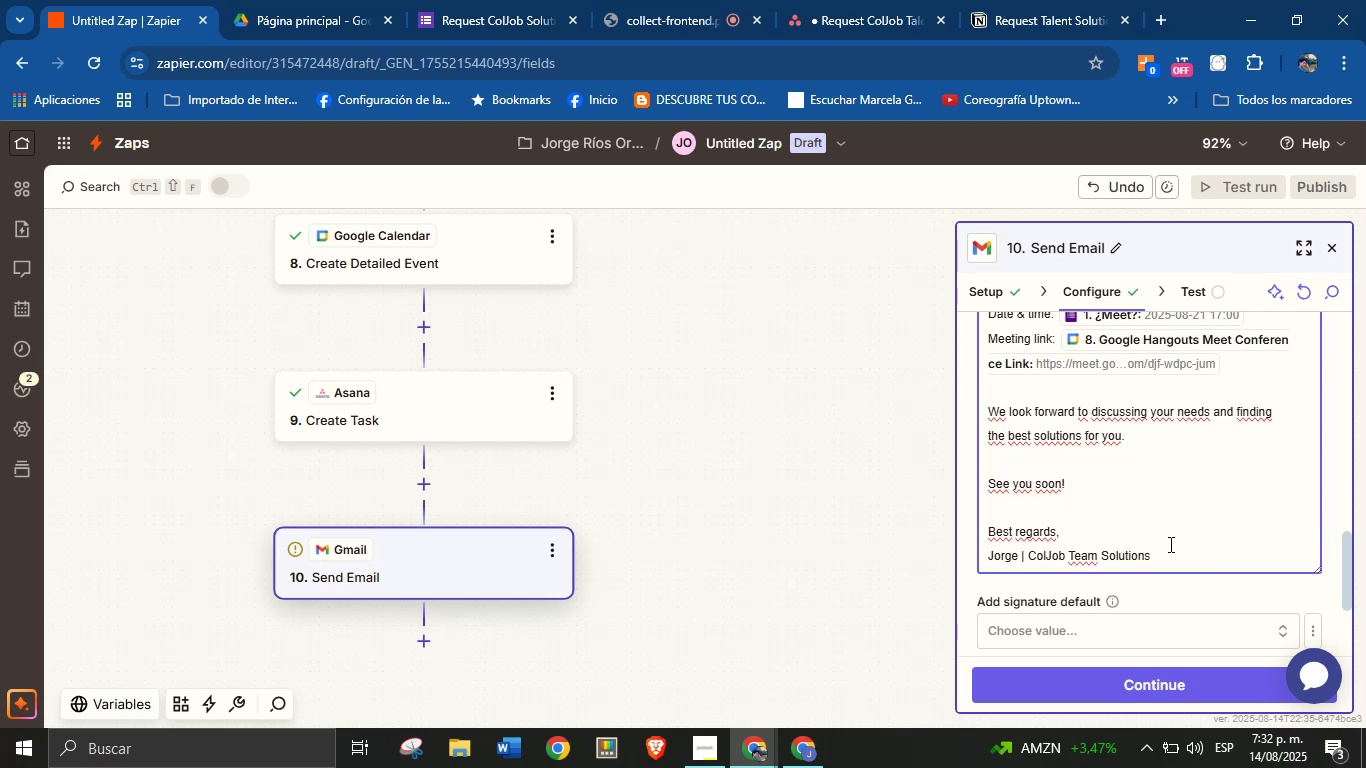 
left_click([1183, 591])
 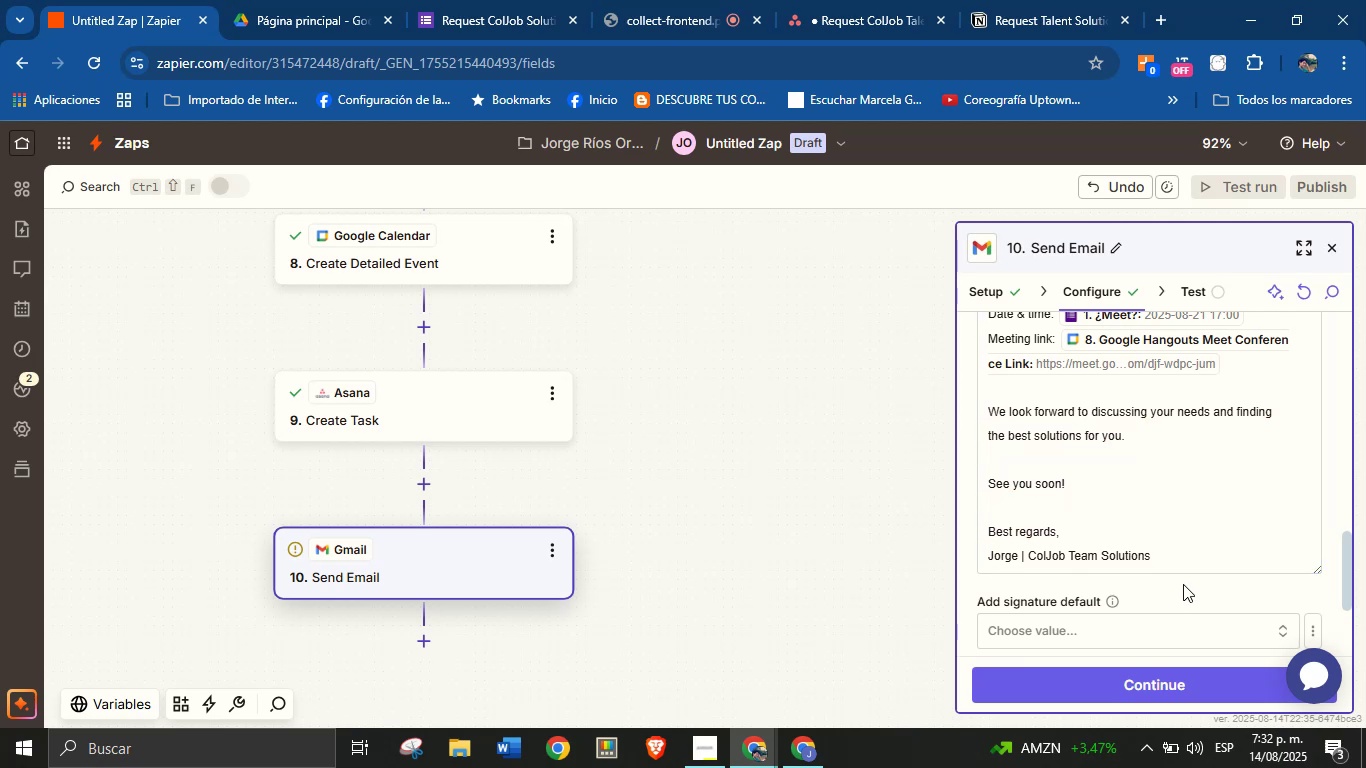 
scroll: coordinate [1179, 527], scroll_direction: down, amount: 2.0
 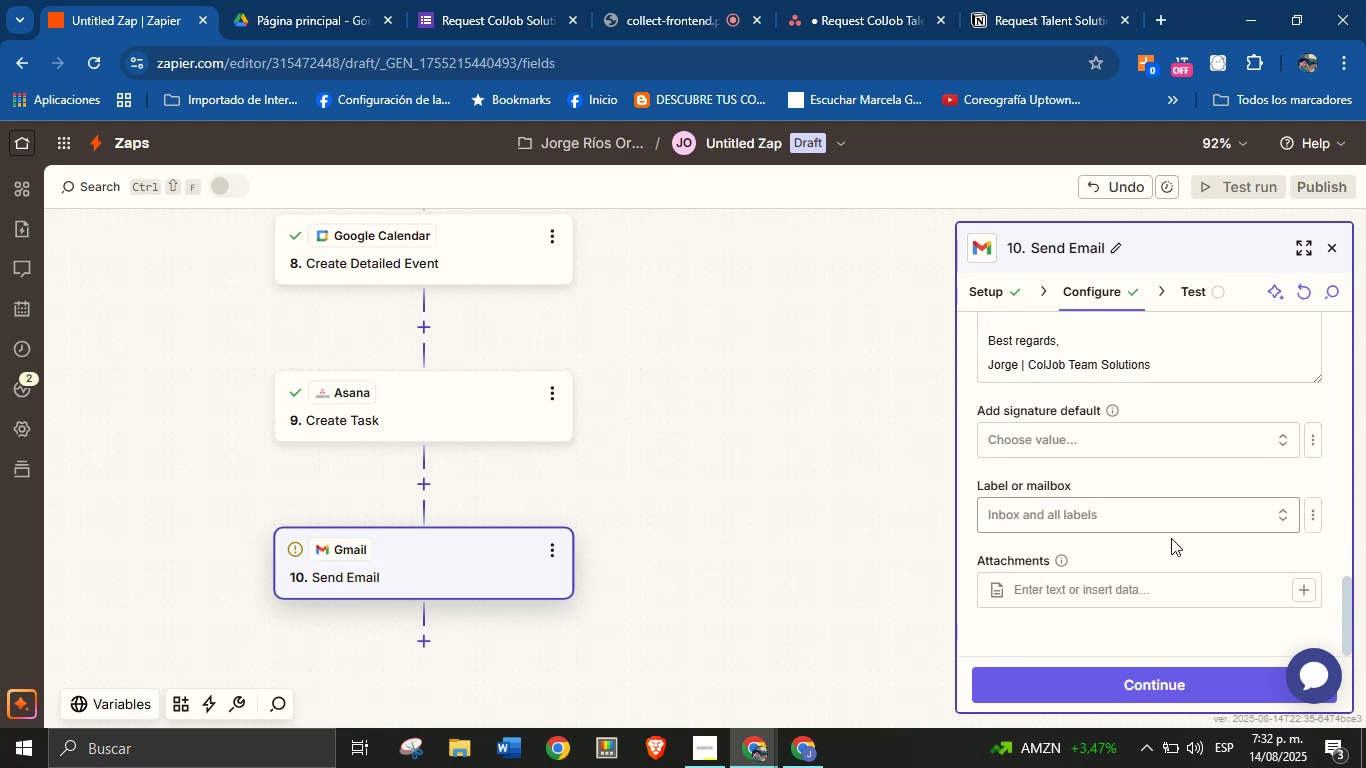 
left_click([1170, 557])
 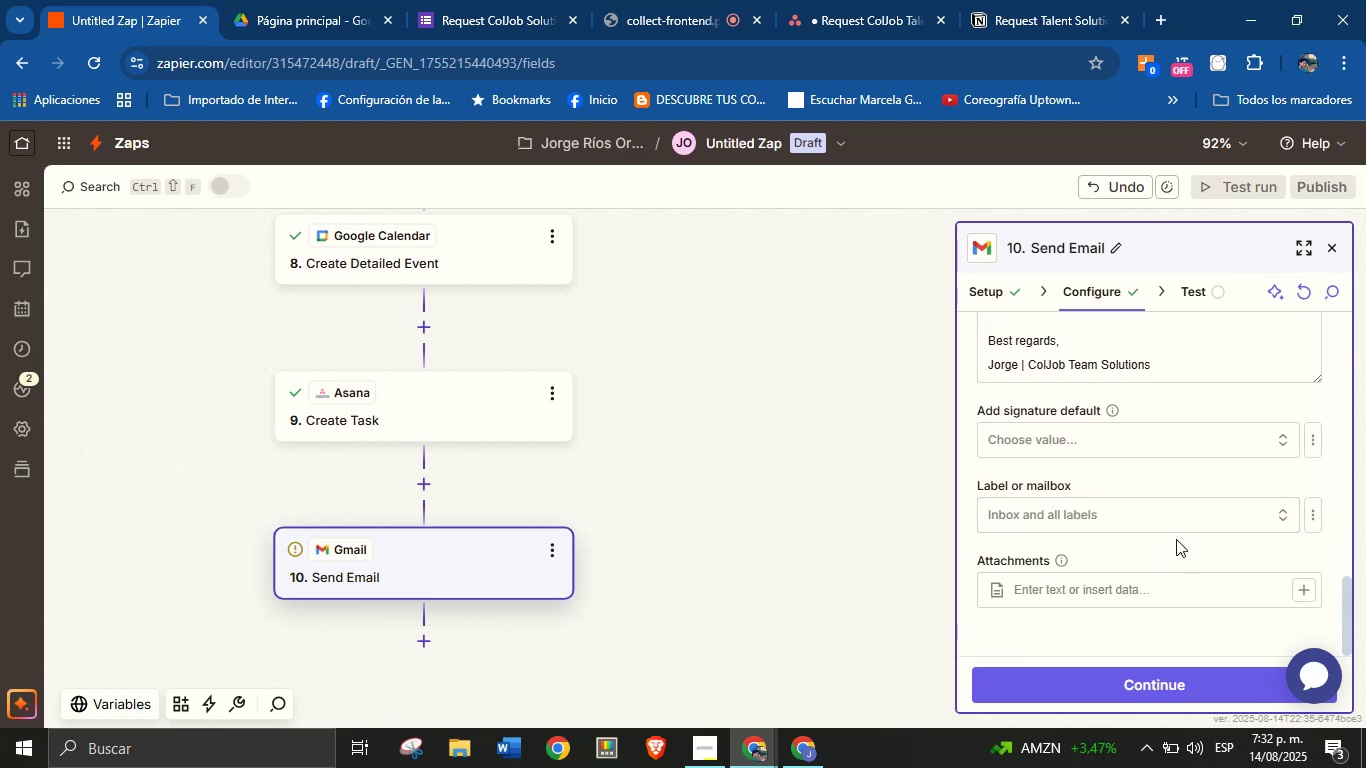 
scroll: coordinate [1180, 466], scroll_direction: down, amount: 5.0
 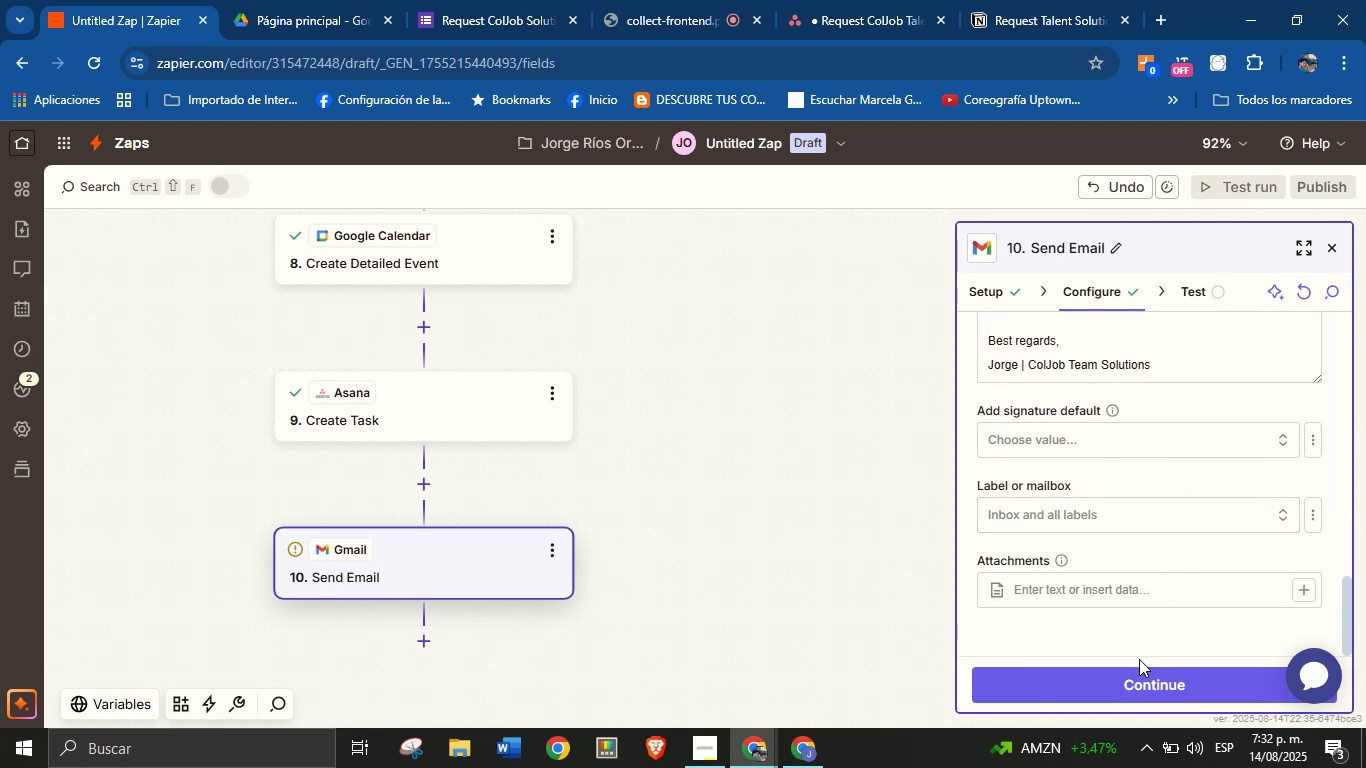 
left_click([1146, 672])
 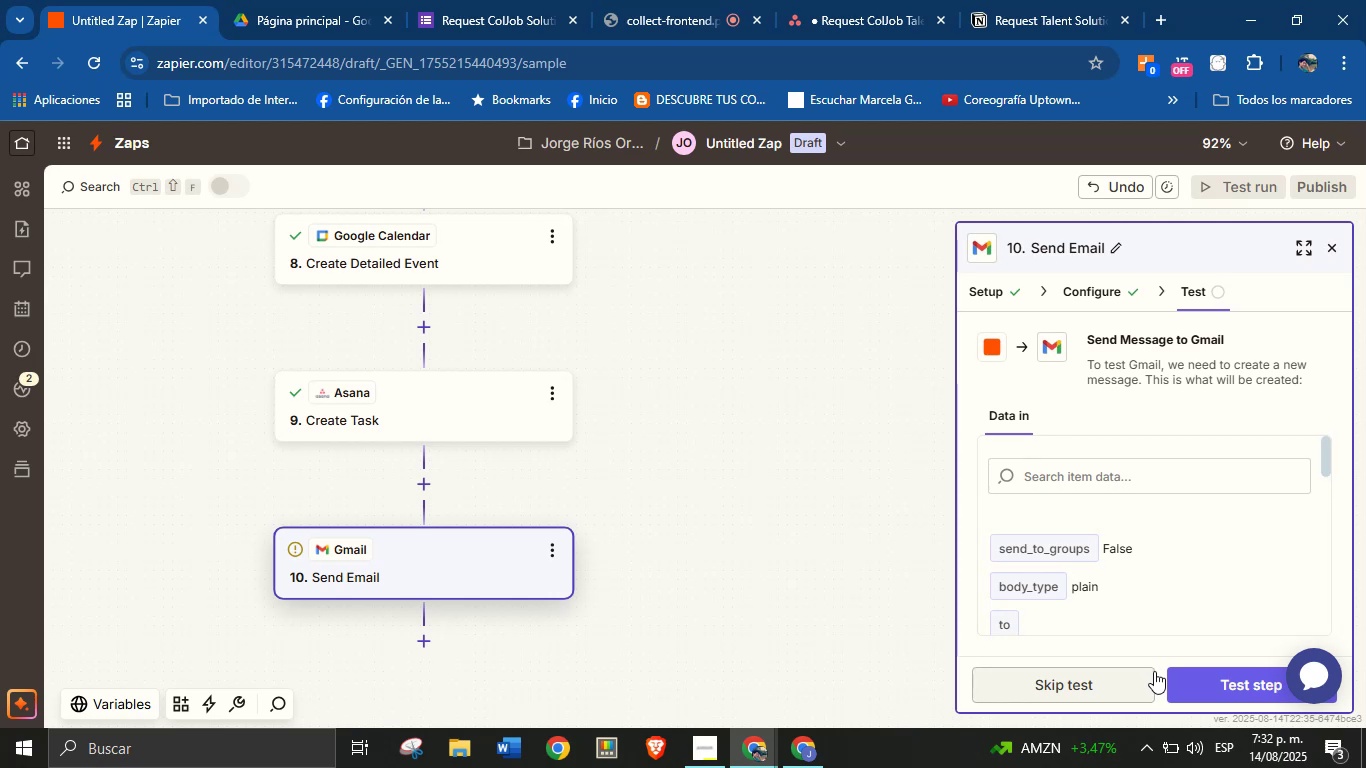 
wait(11.73)
 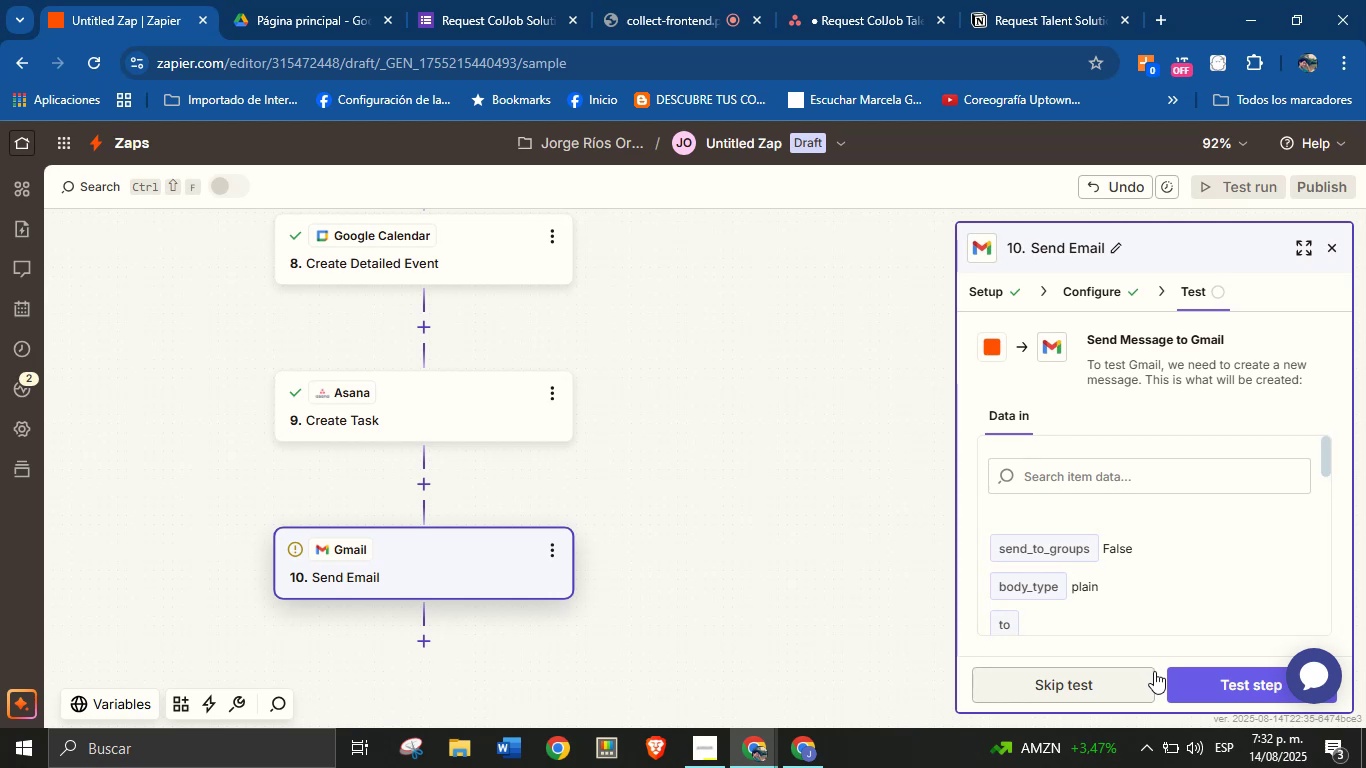 
left_click([1218, 680])
 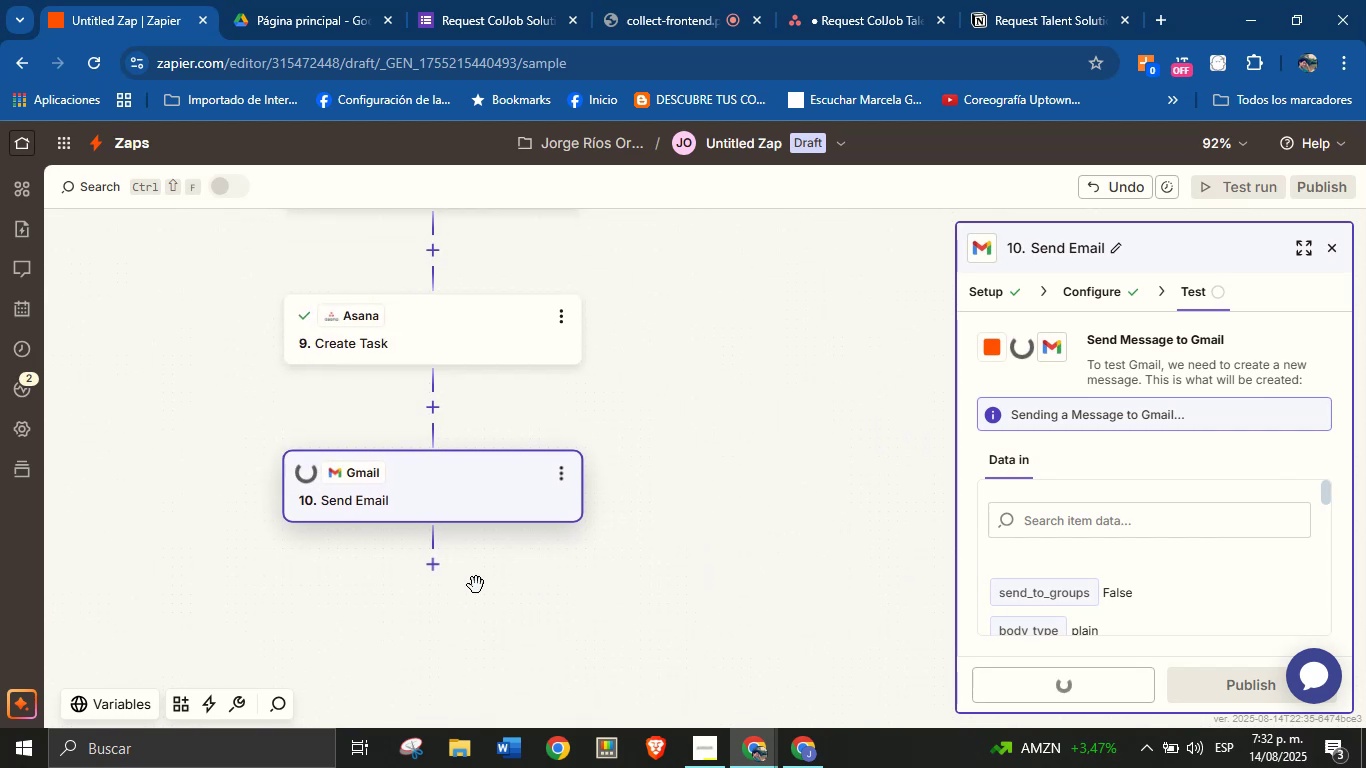 
left_click([435, 567])
 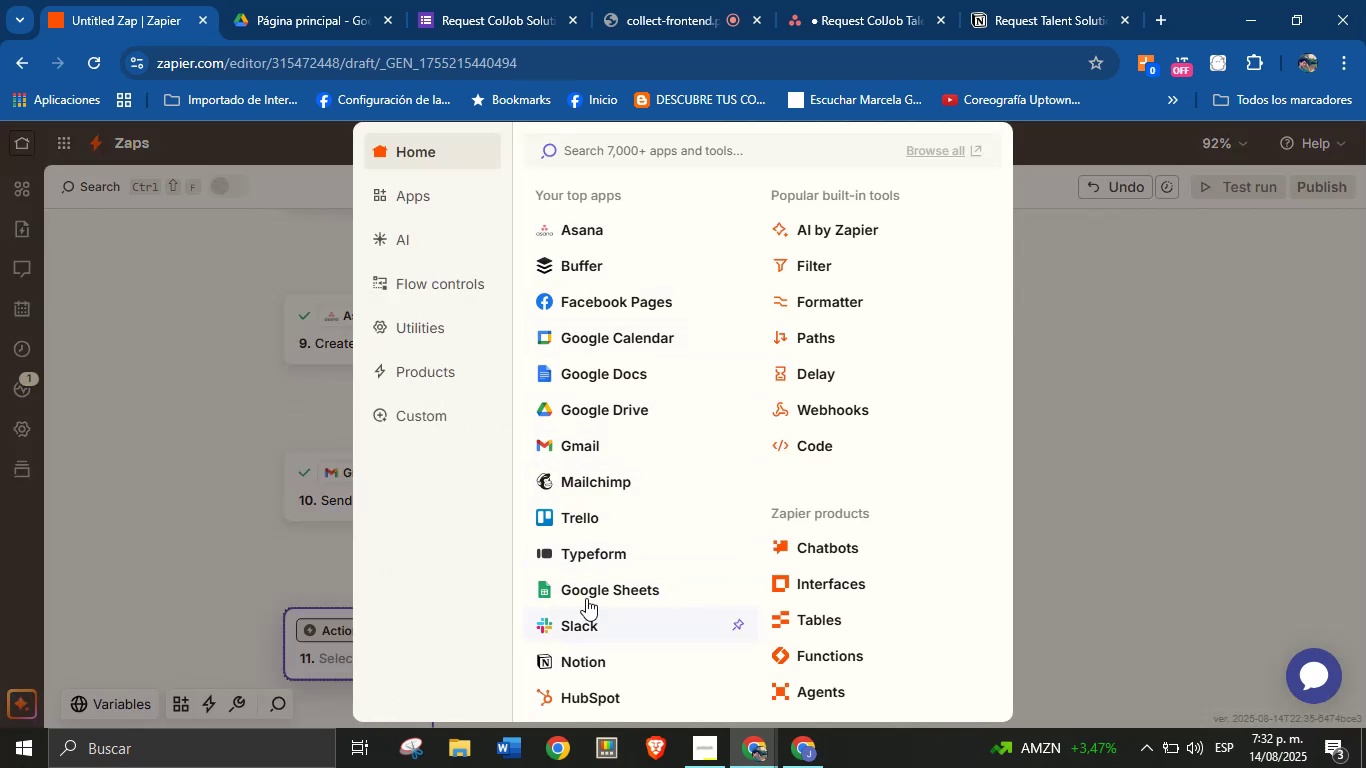 
wait(5.01)
 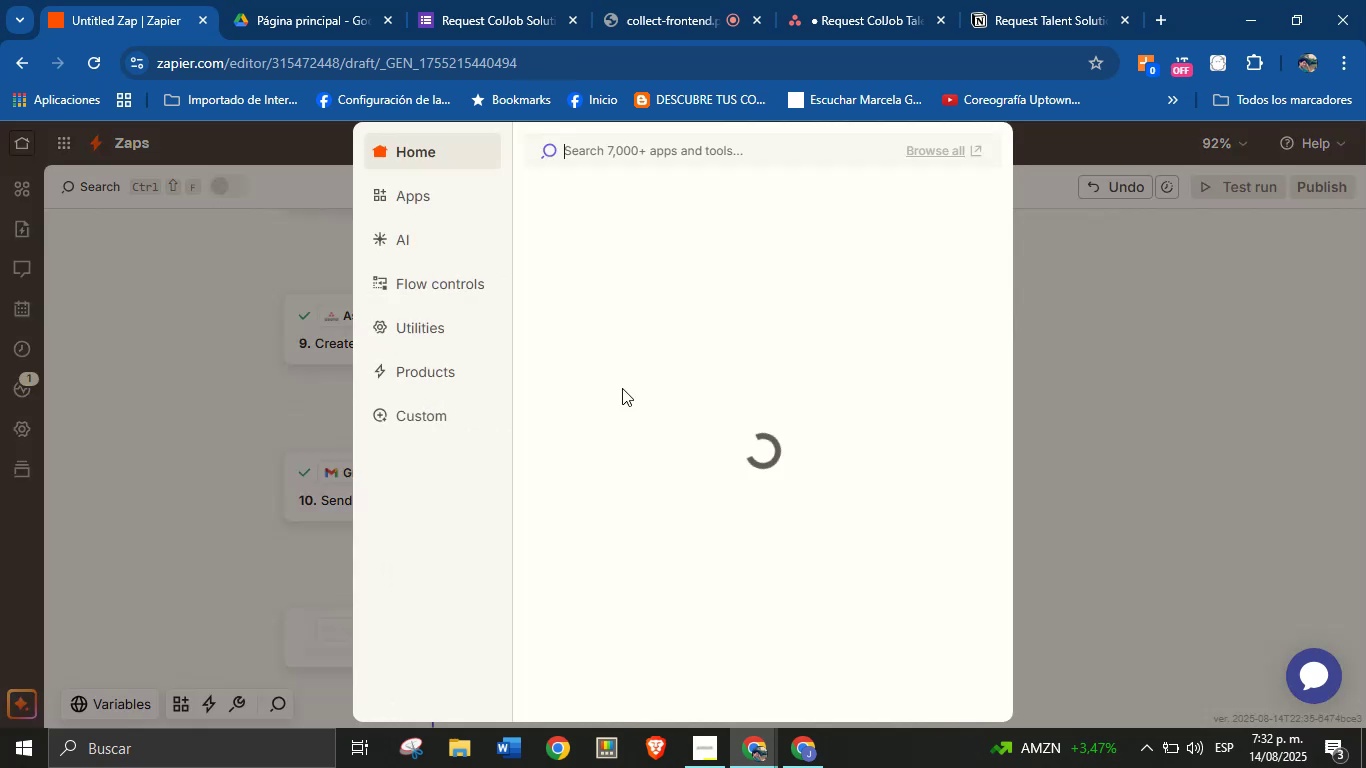 
left_click([585, 623])
 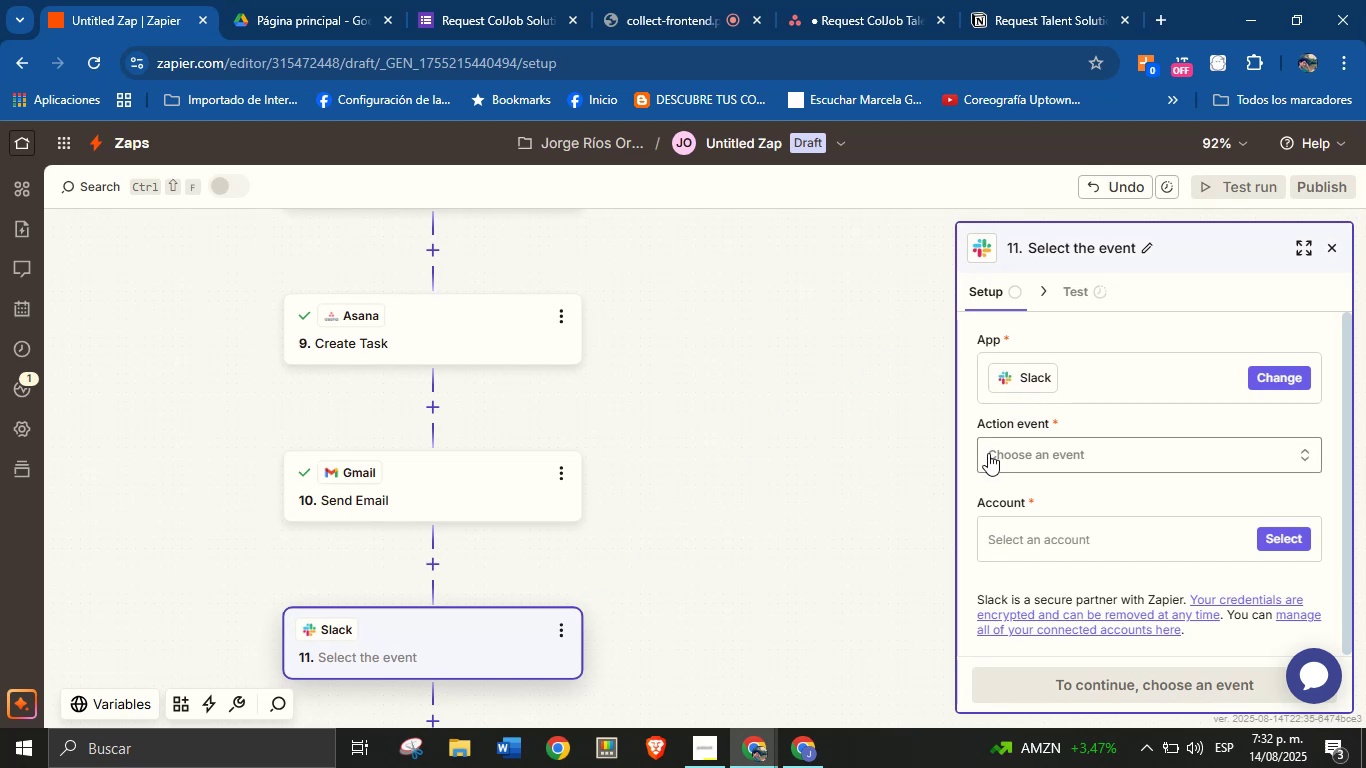 
wait(7.65)
 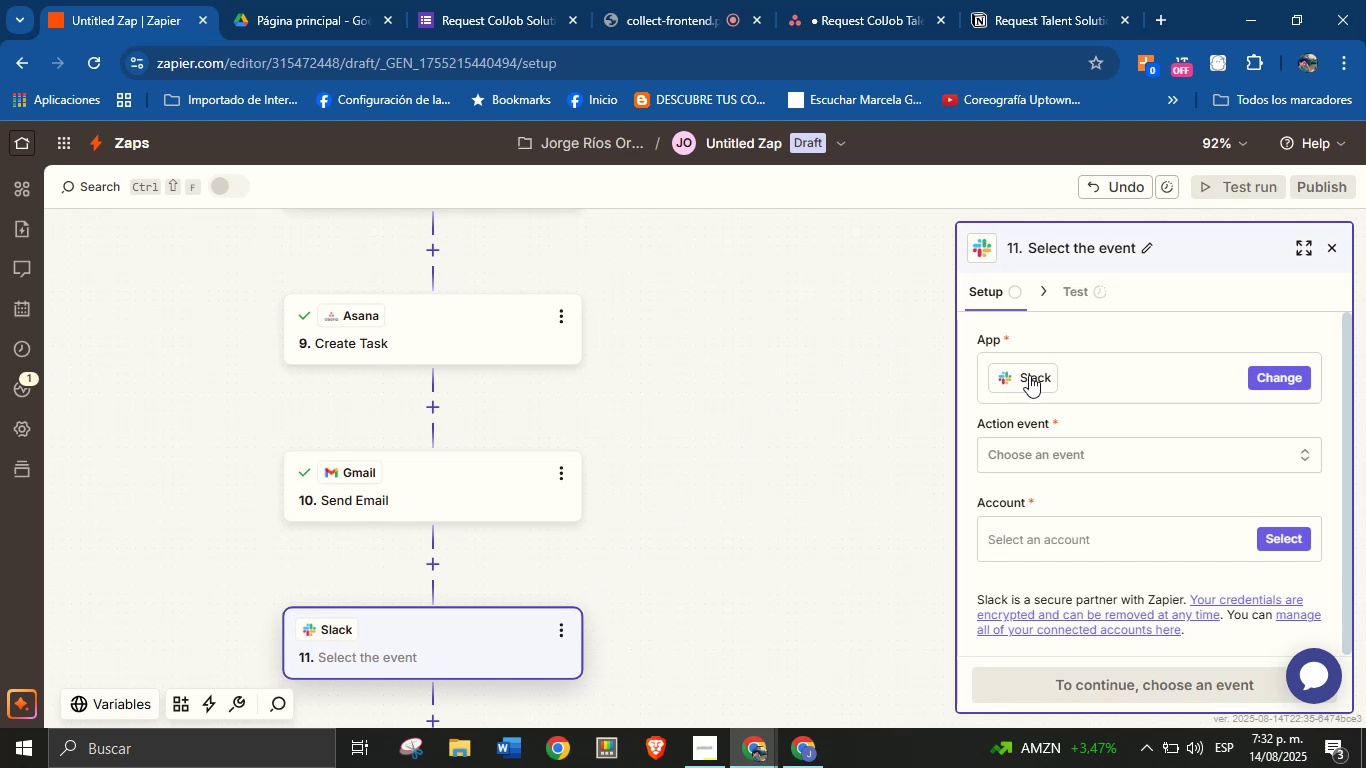 
left_click([1088, 461])
 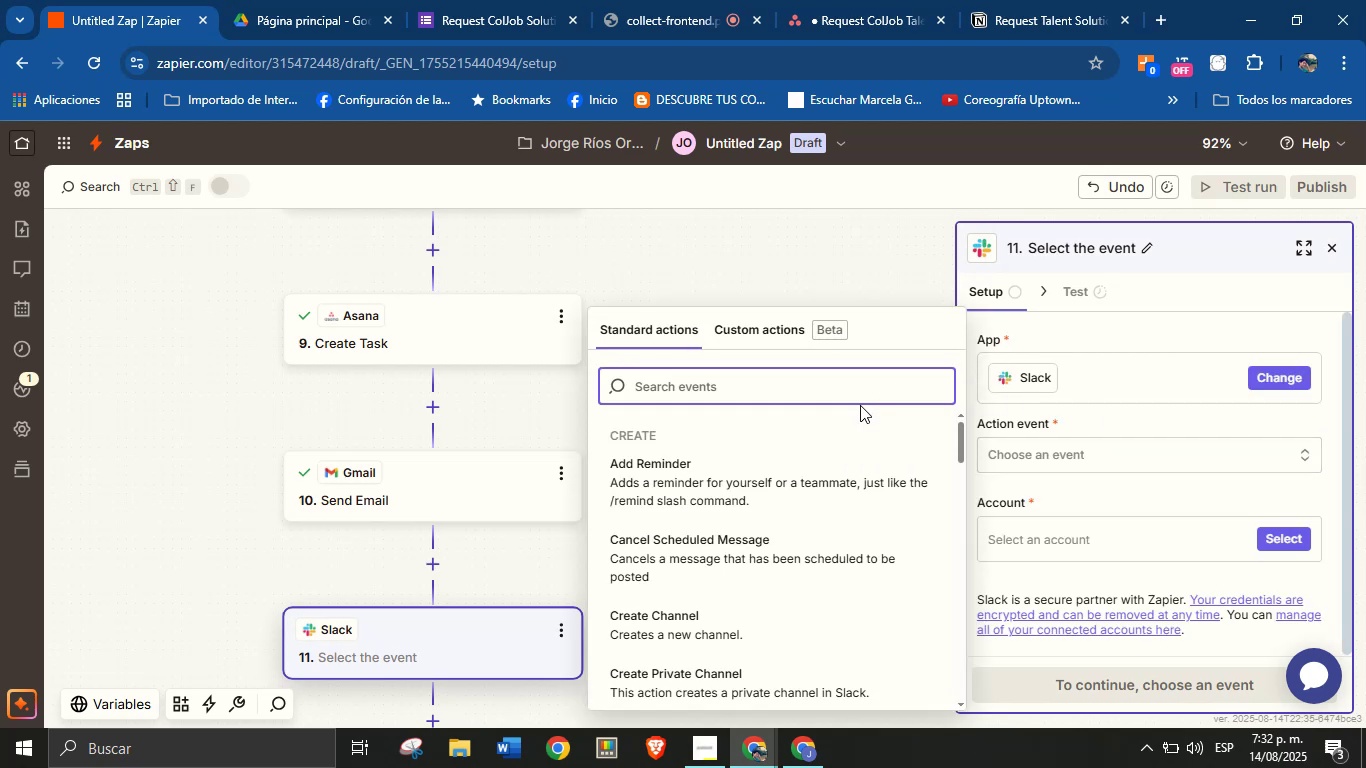 
left_click([857, 397])
 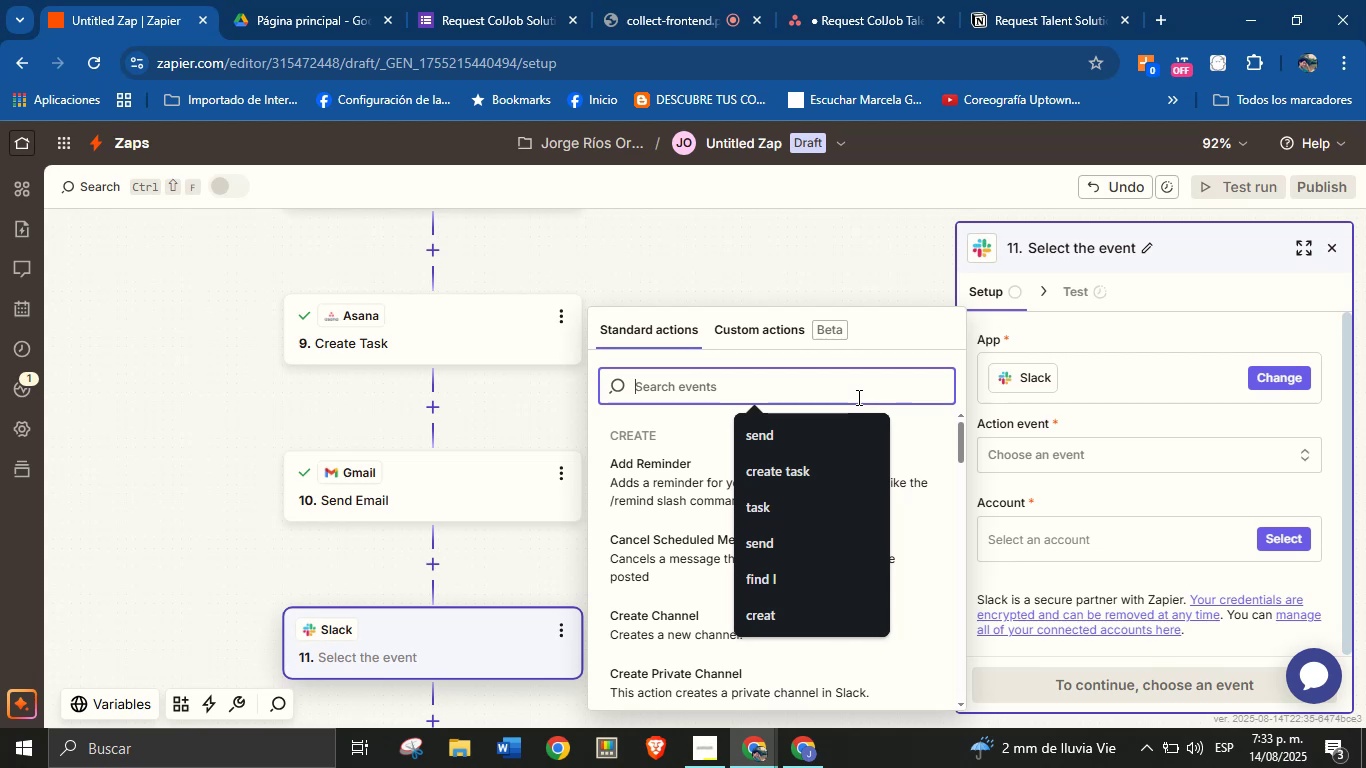 
wait(26.29)
 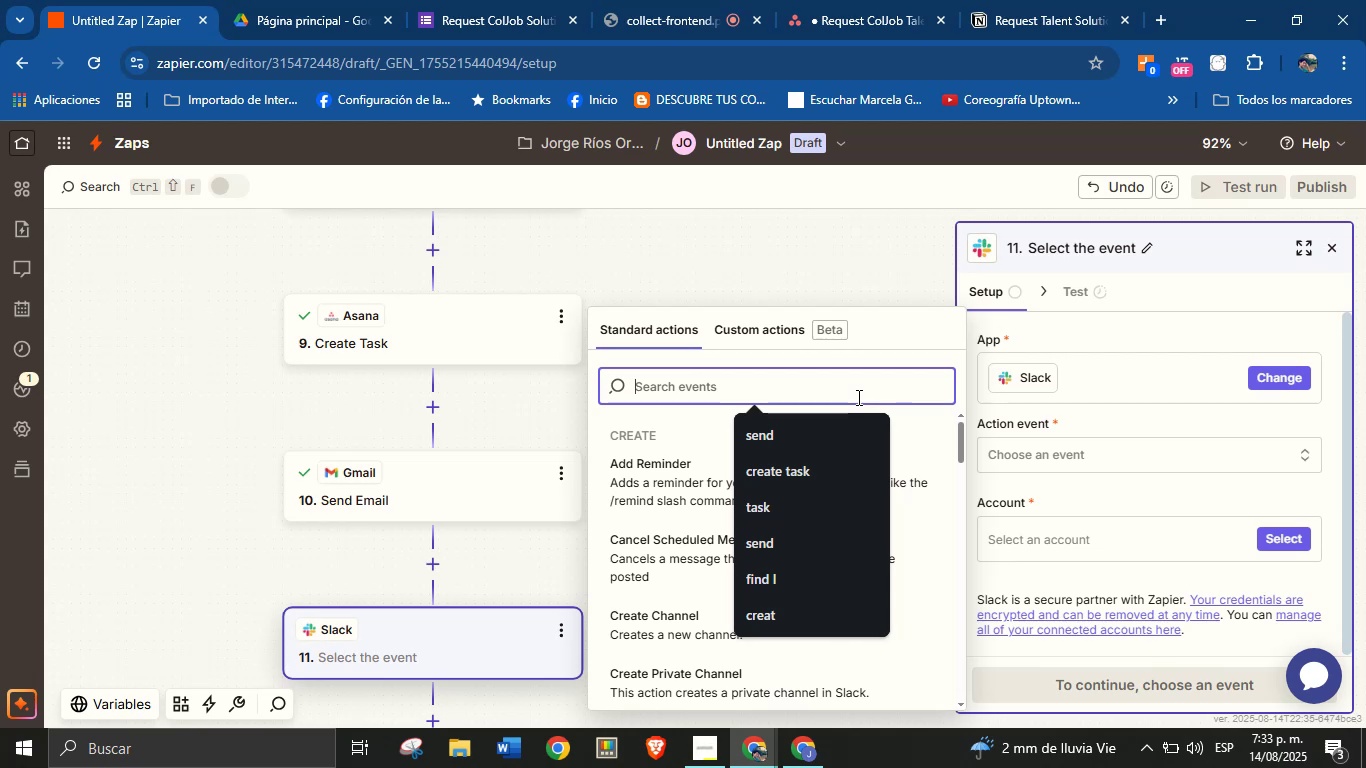 
type(send)
 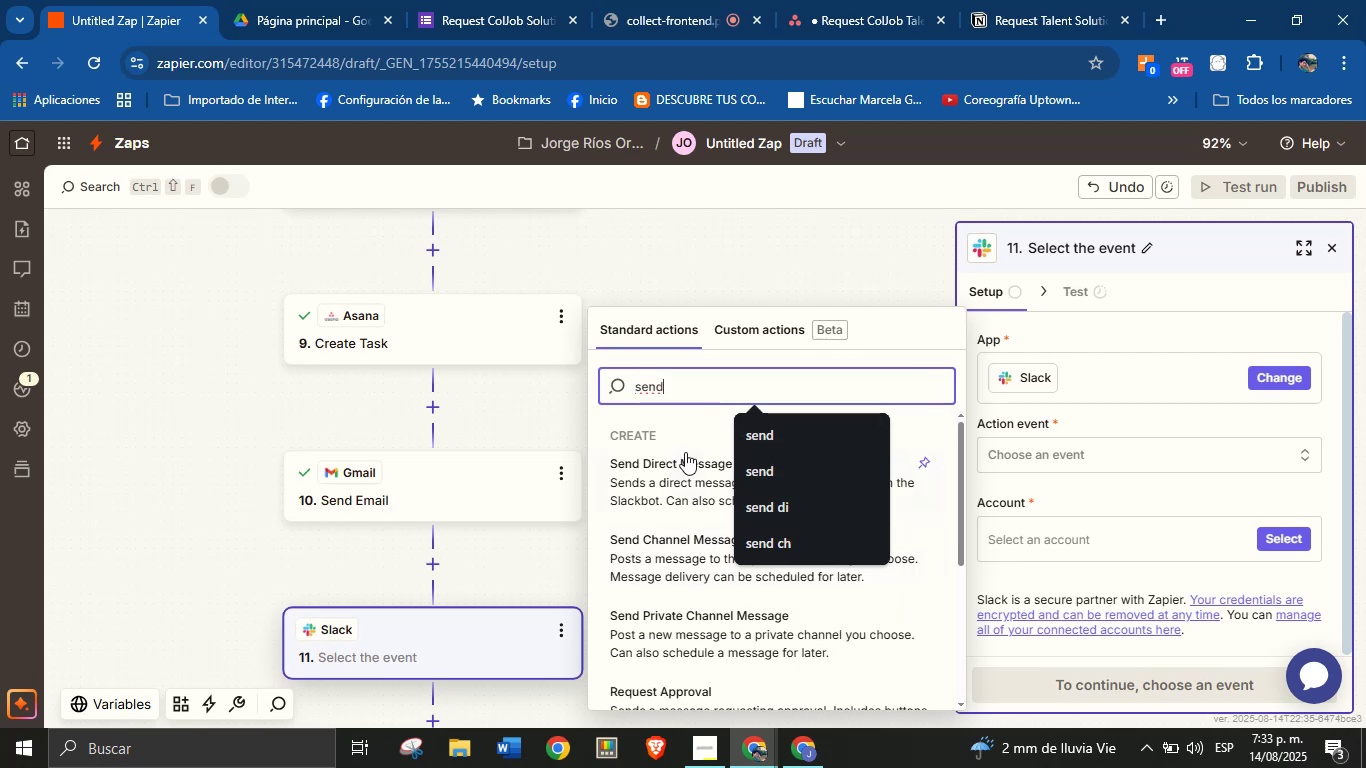 
left_click([685, 411])
 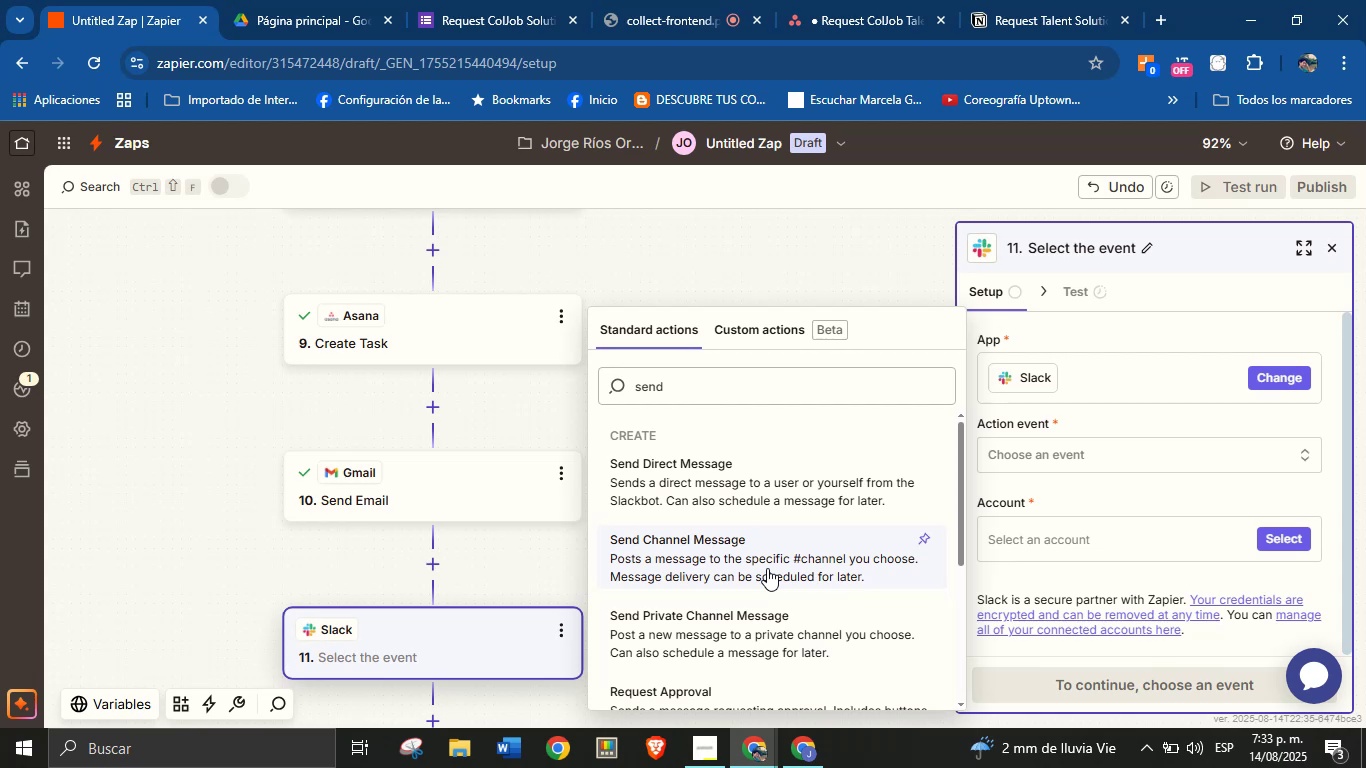 
wait(5.22)
 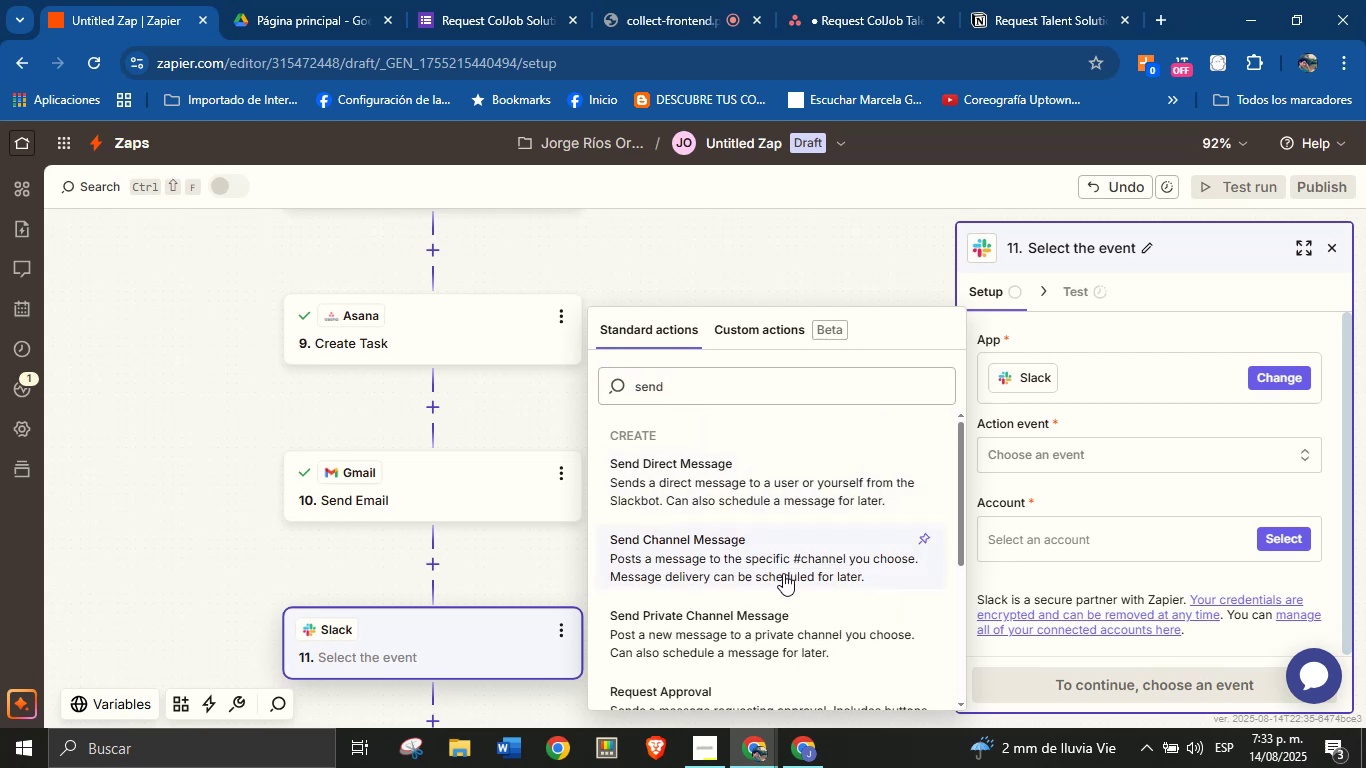 
scroll: coordinate [766, 521], scroll_direction: down, amount: 2.0
 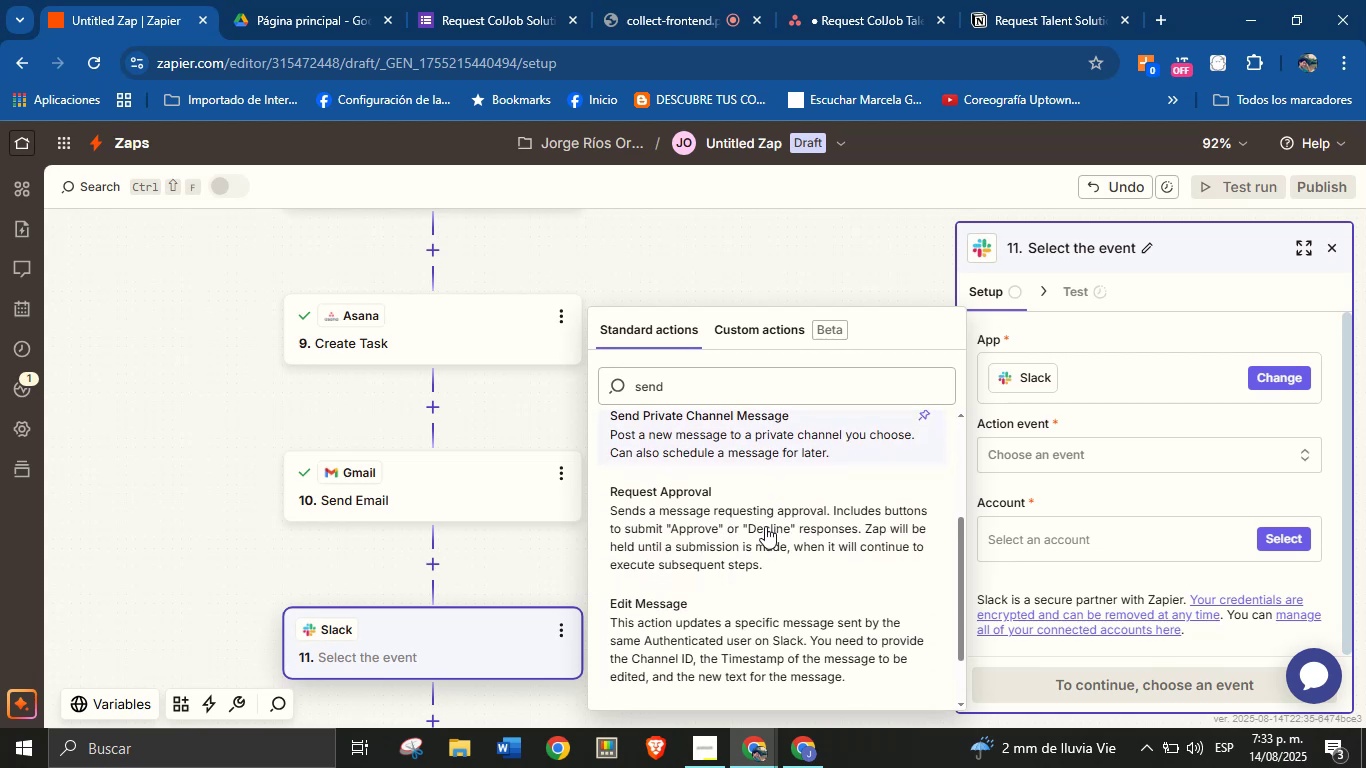 
scroll: coordinate [764, 528], scroll_direction: none, amount: 0.0
 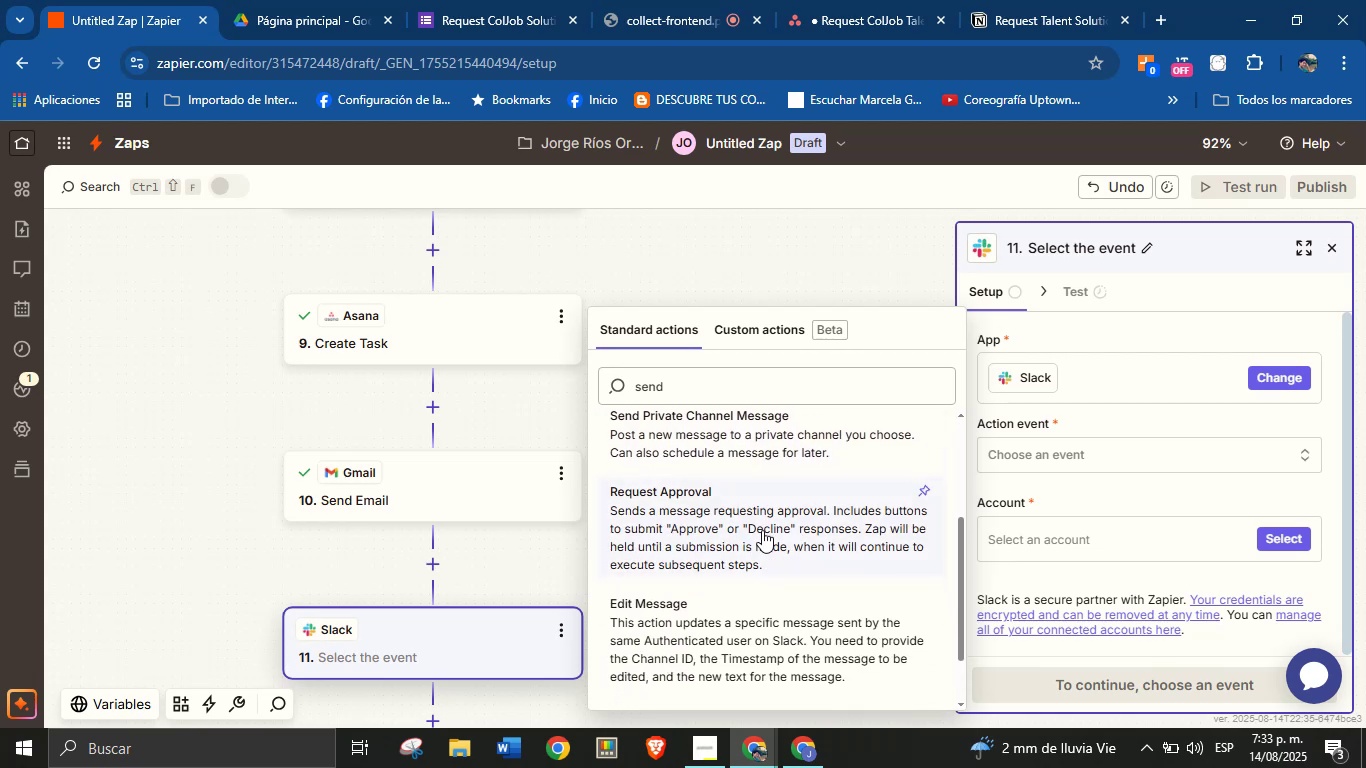 
scroll: coordinate [782, 508], scroll_direction: down, amount: 3.0
 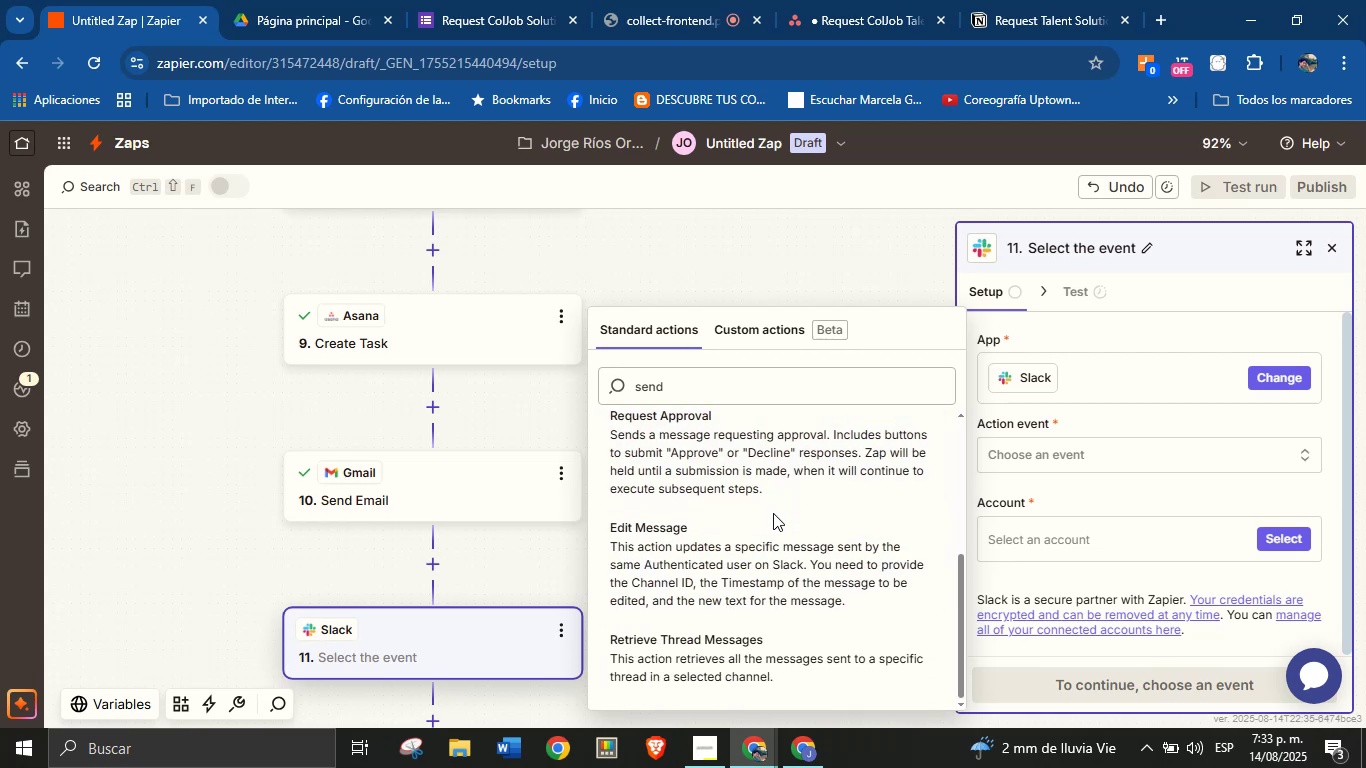 
scroll: coordinate [770, 519], scroll_direction: up, amount: 3.0
 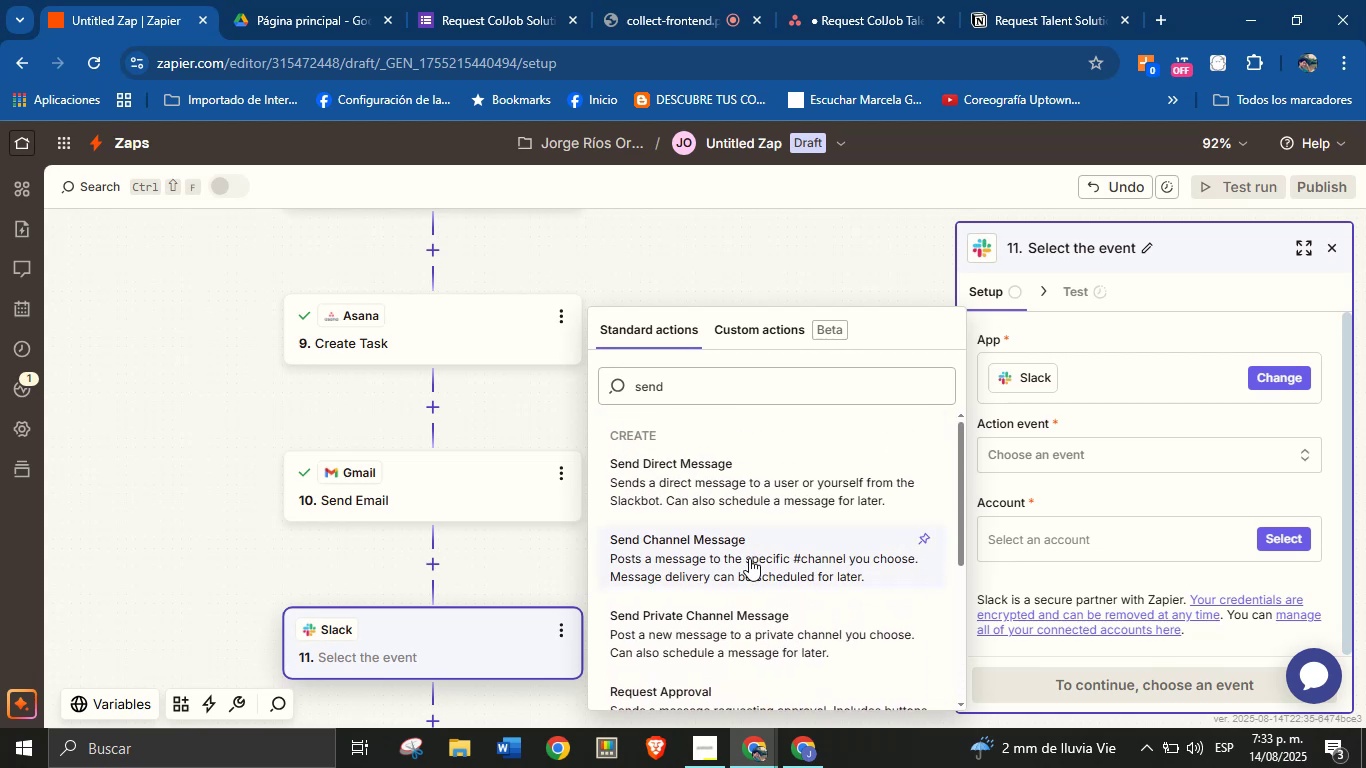 
left_click([749, 558])
 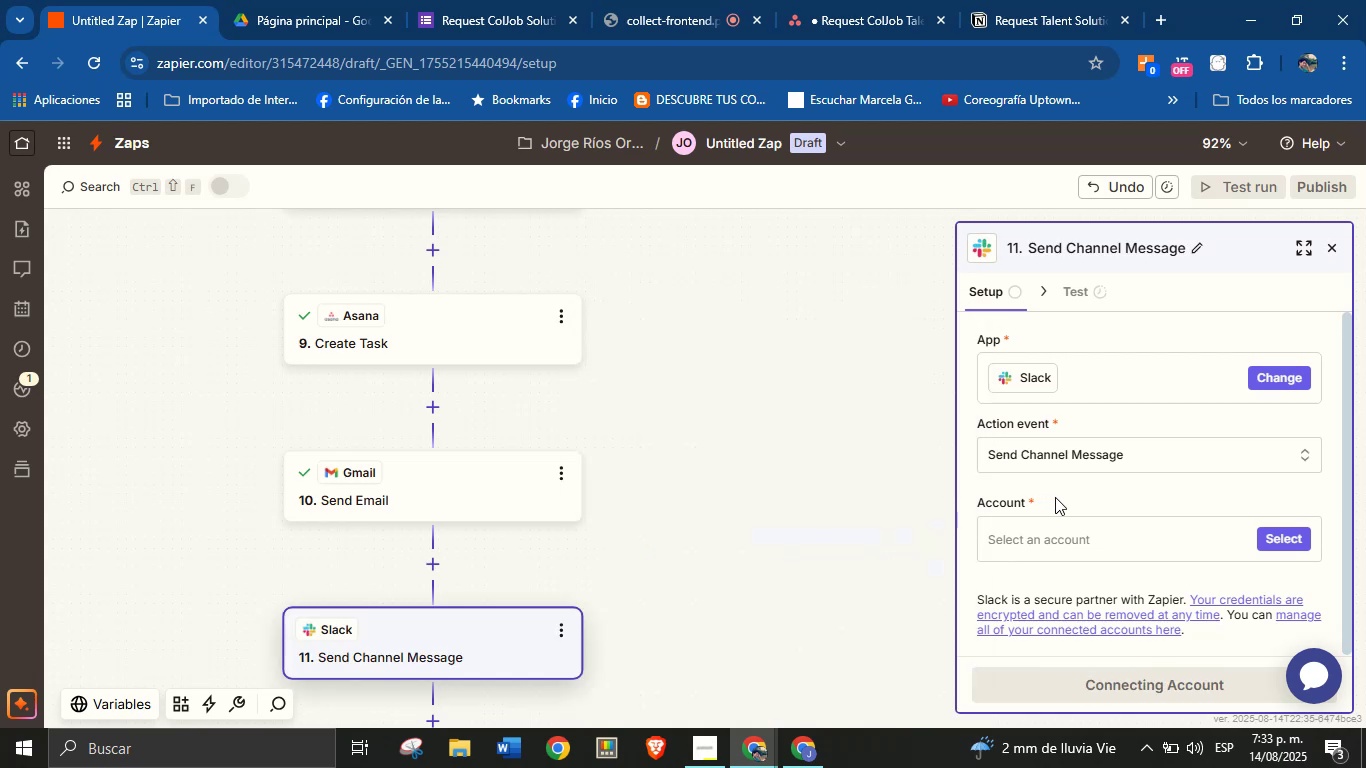 
left_click([1059, 500])
 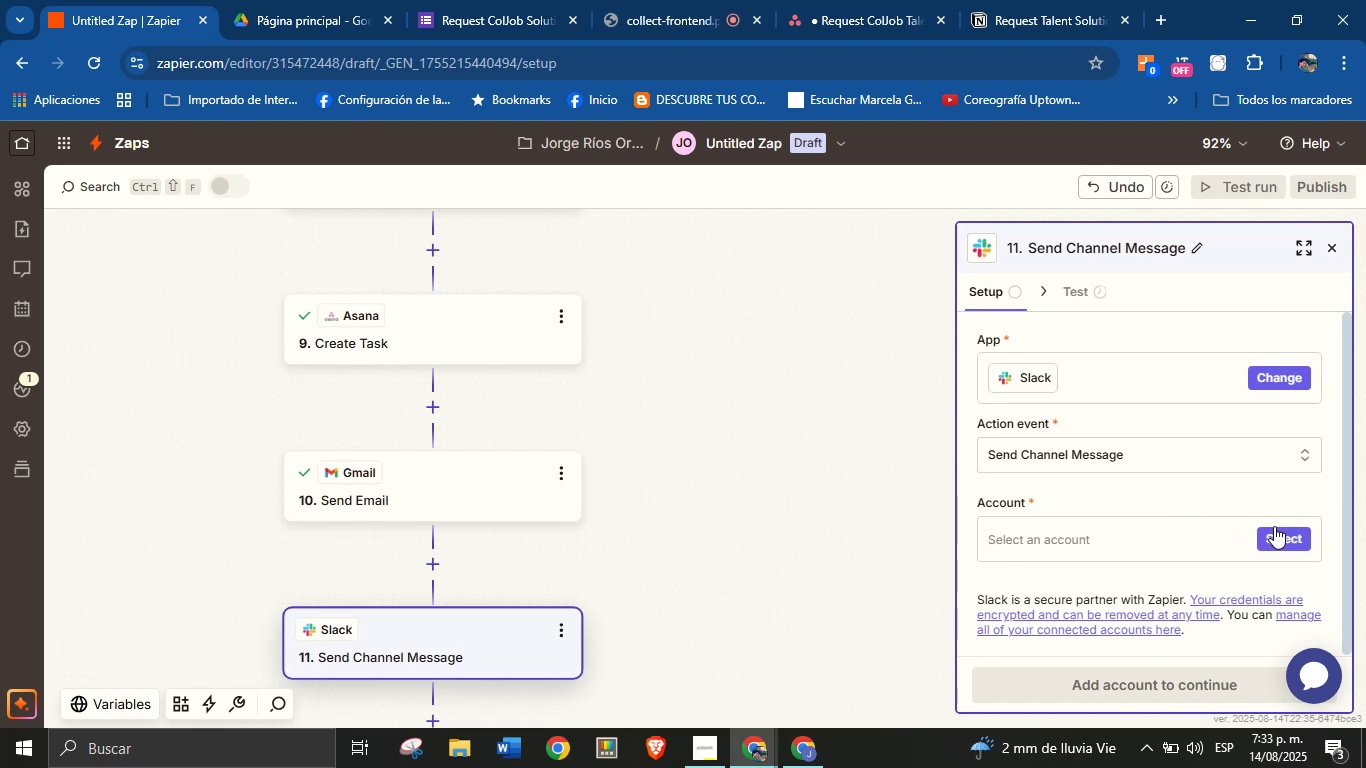 
left_click([1280, 528])
 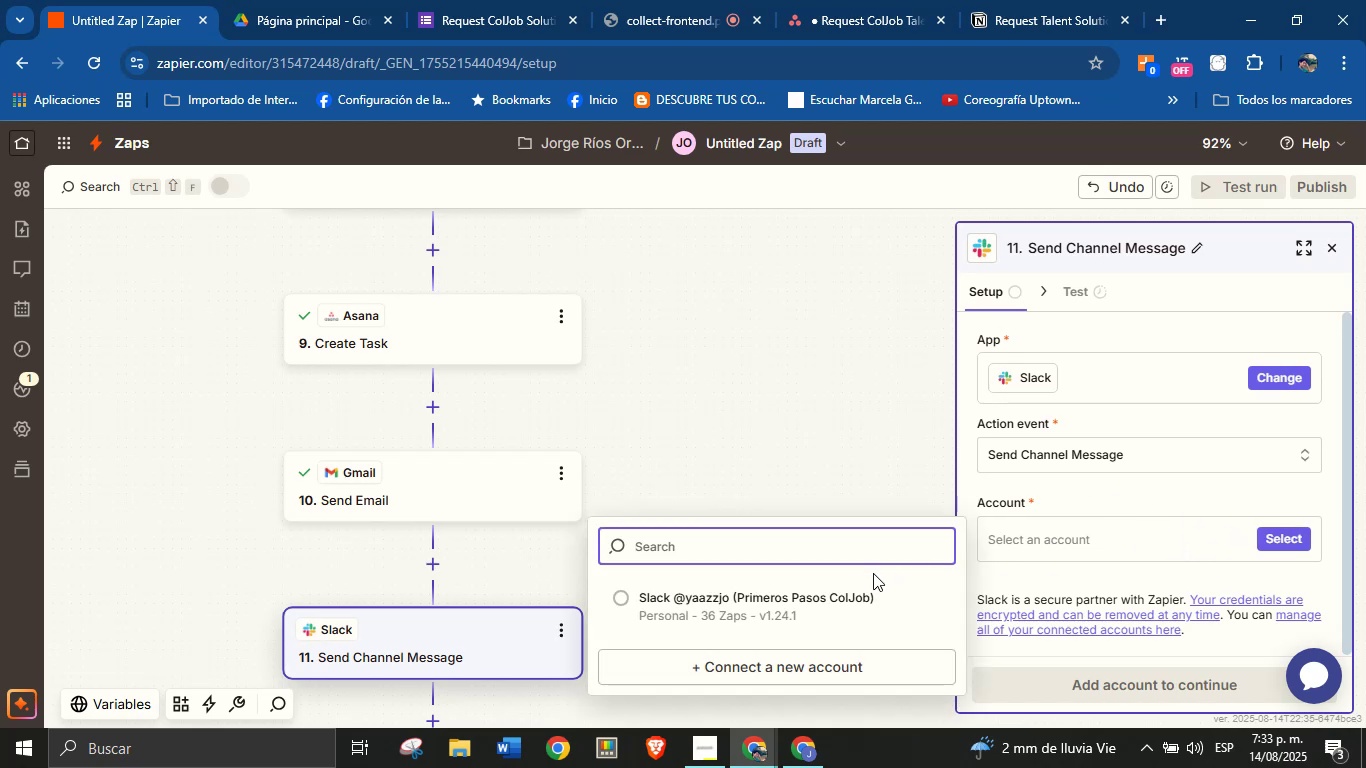 
left_click([819, 589])
 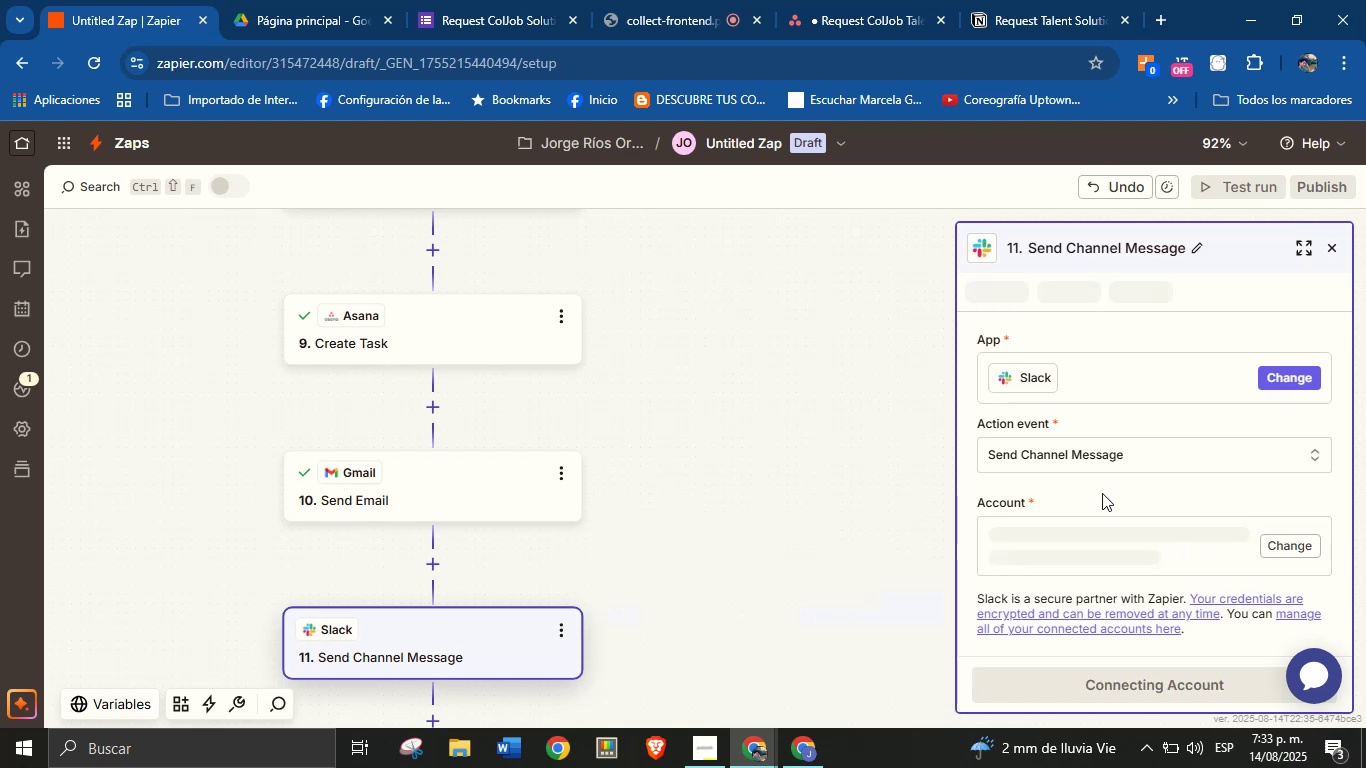 
left_click([1102, 493])
 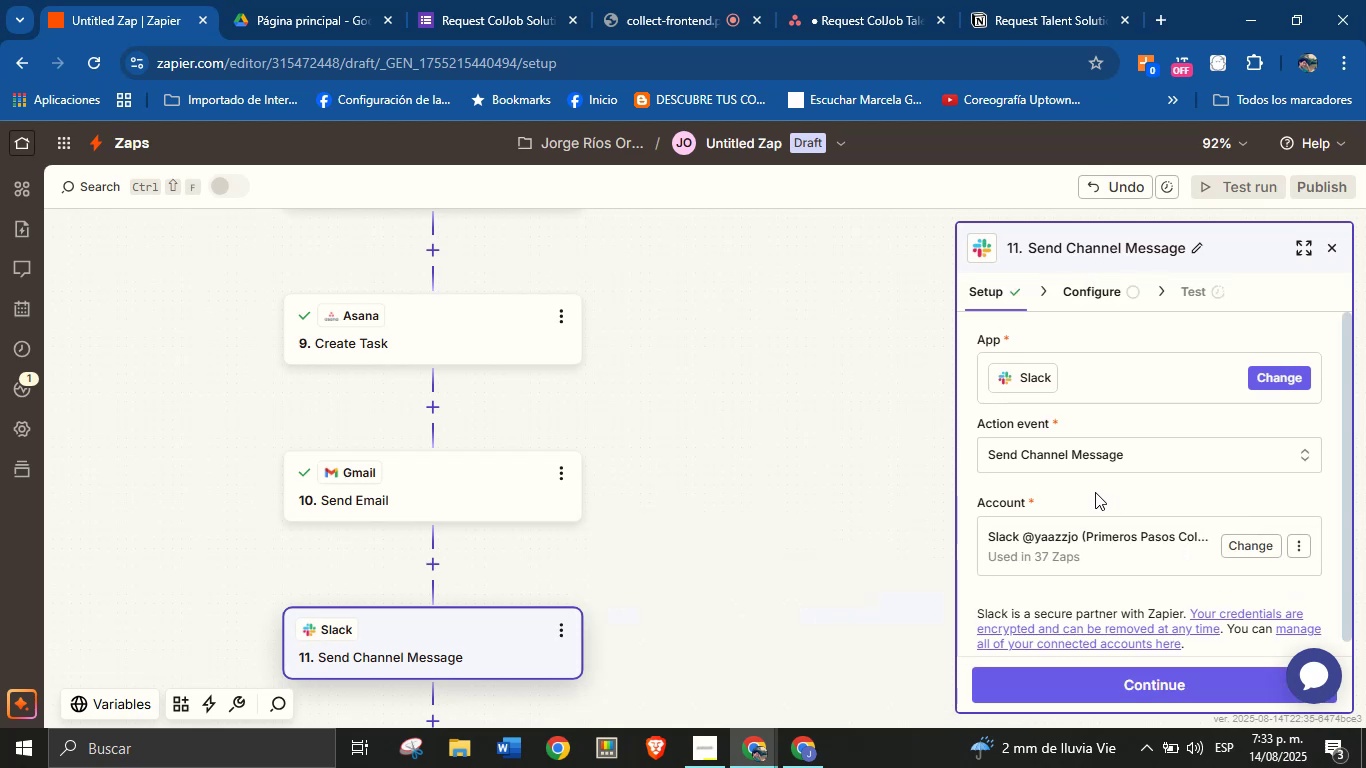 
left_click([1087, 496])
 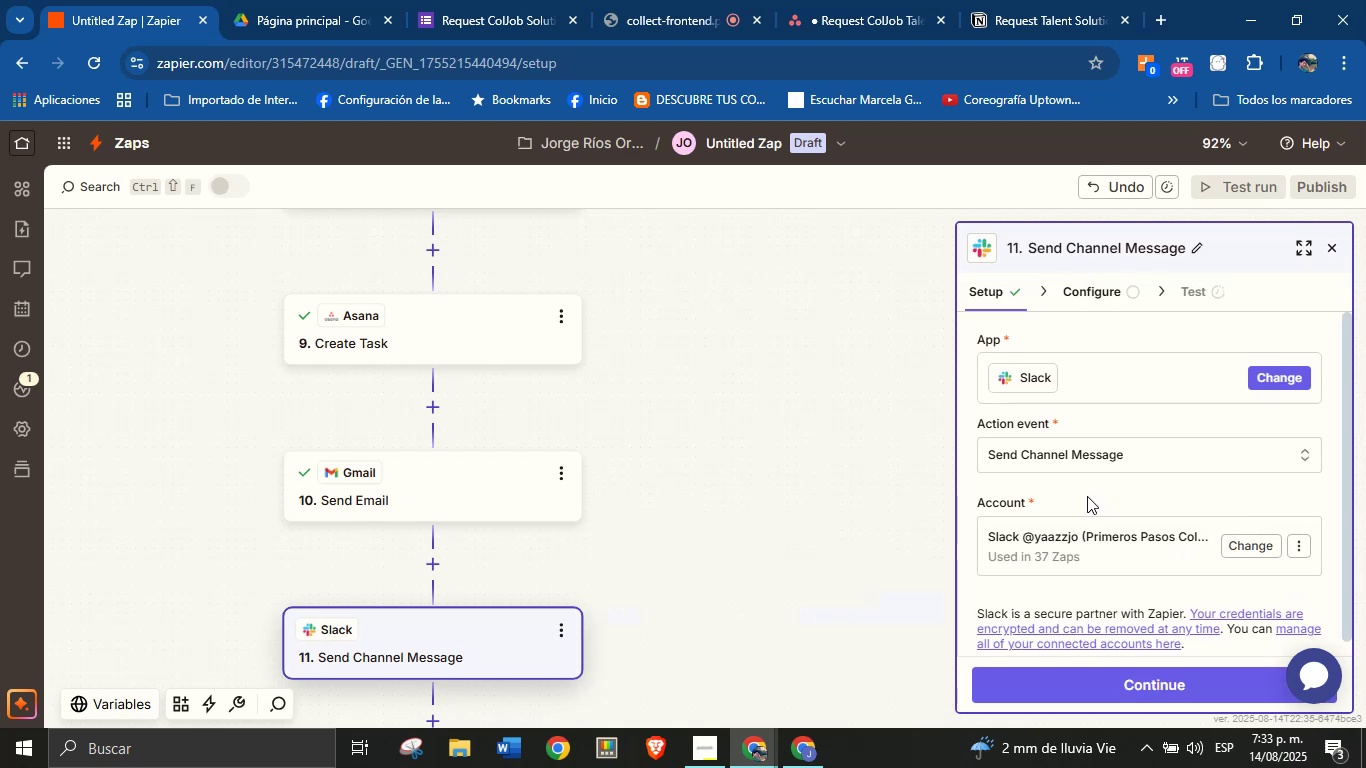 
scroll: coordinate [1098, 486], scroll_direction: down, amount: 1.0
 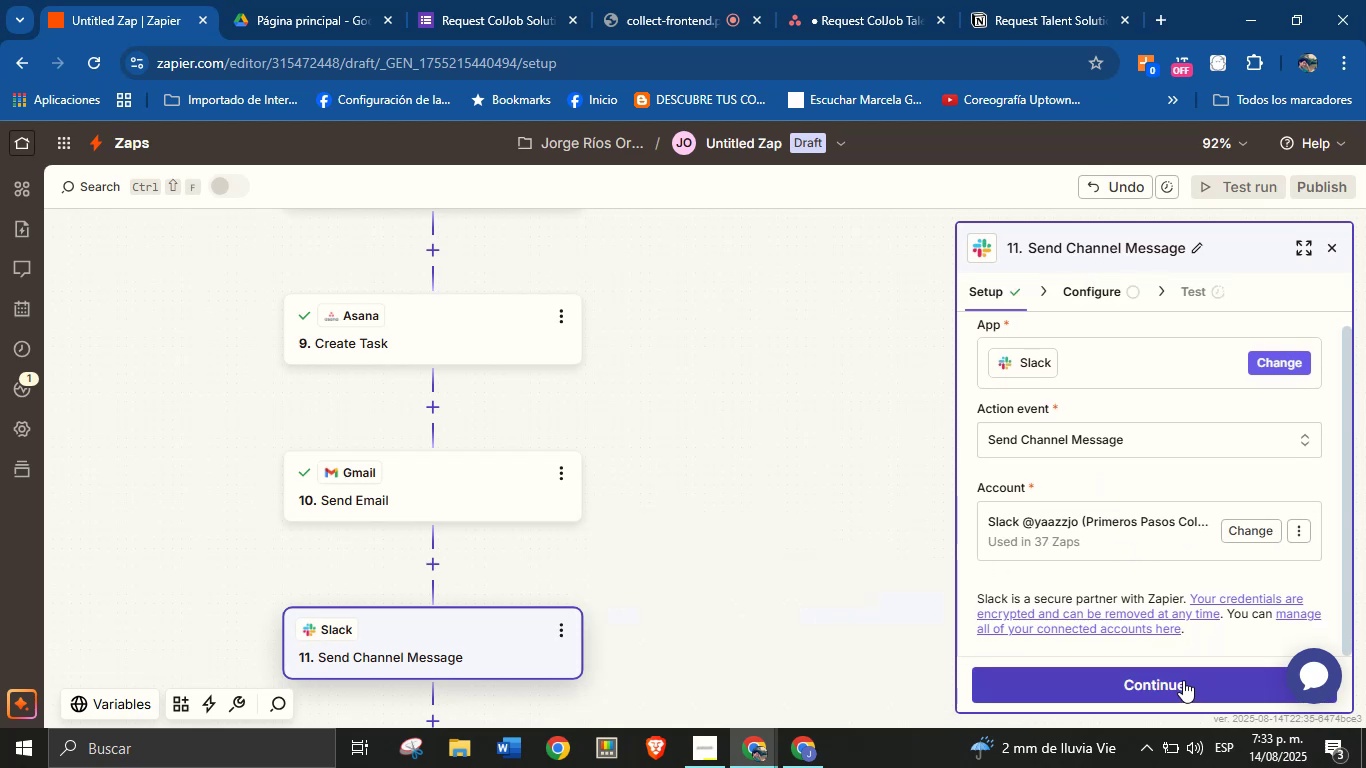 
left_click([1183, 680])
 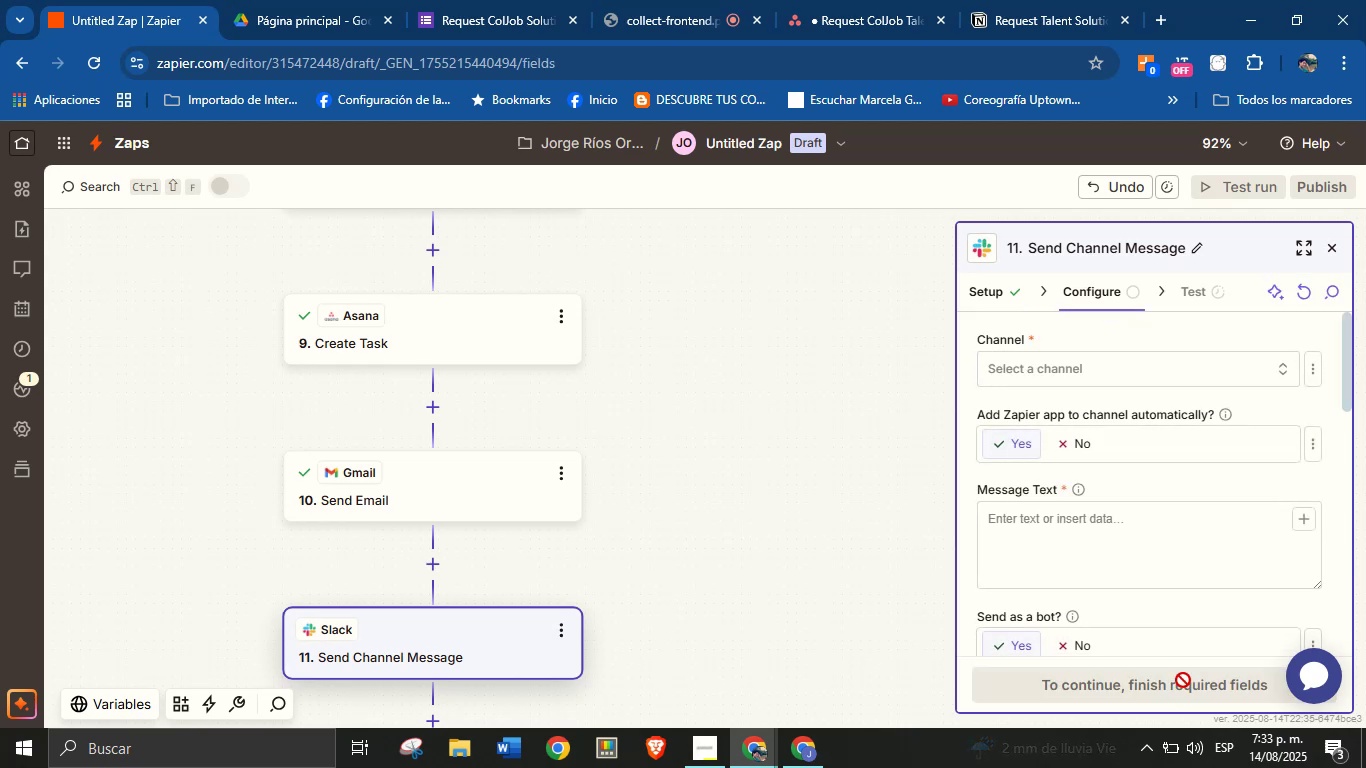 
wait(9.88)
 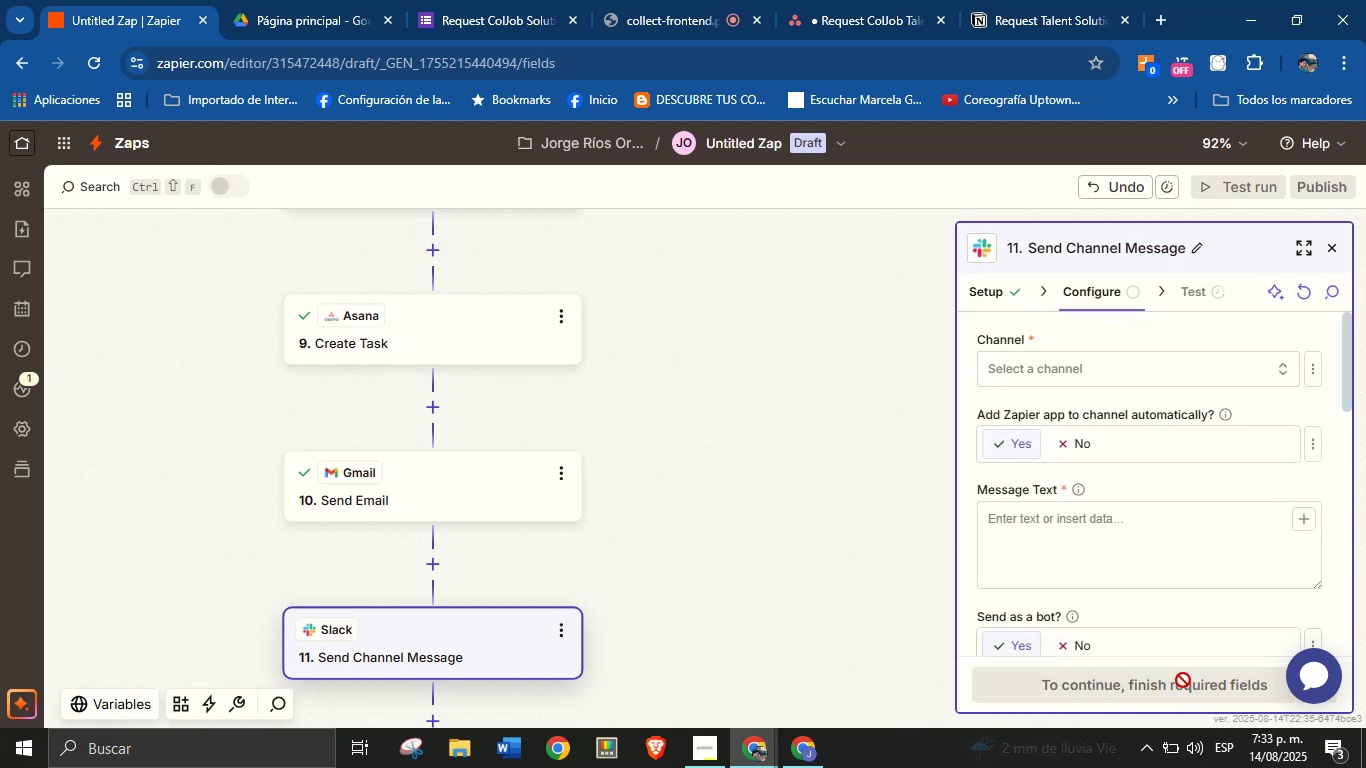 
left_click([1120, 365])
 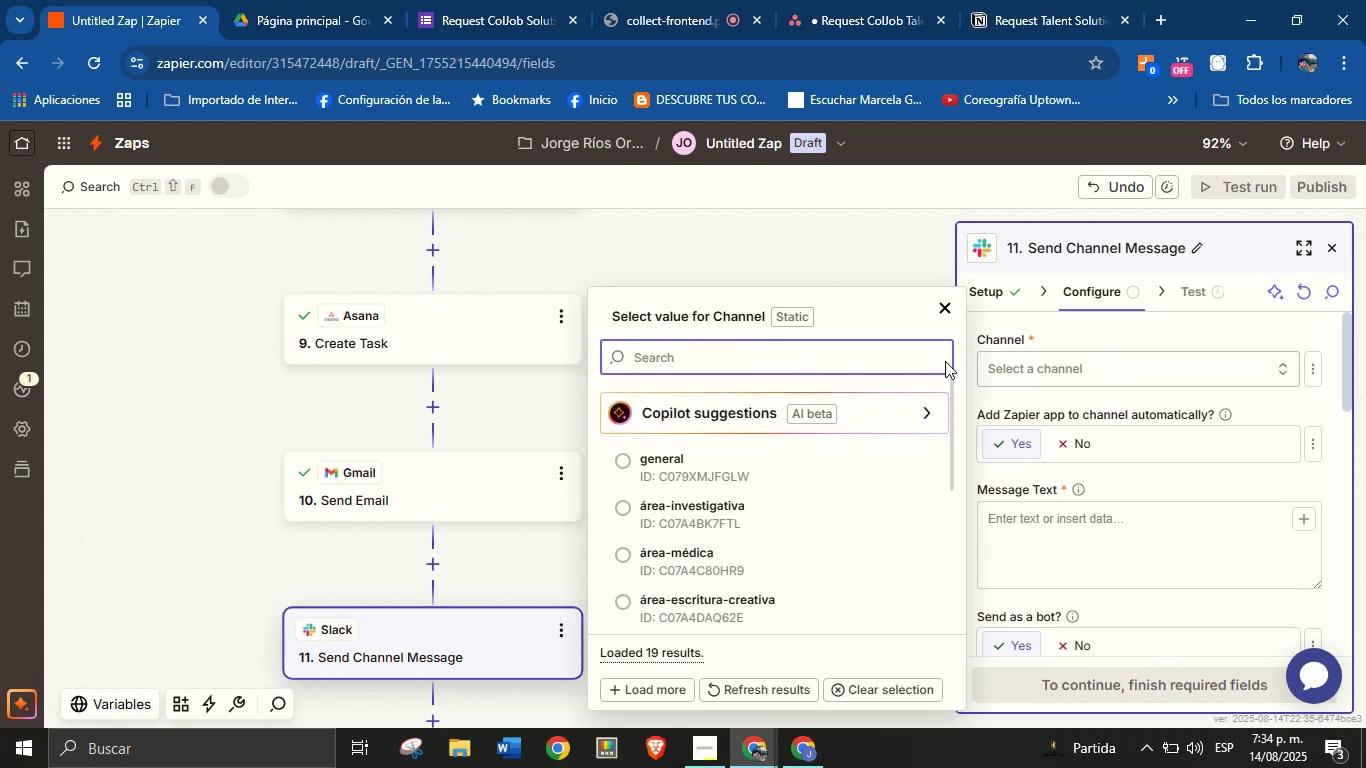 
left_click([818, 359])
 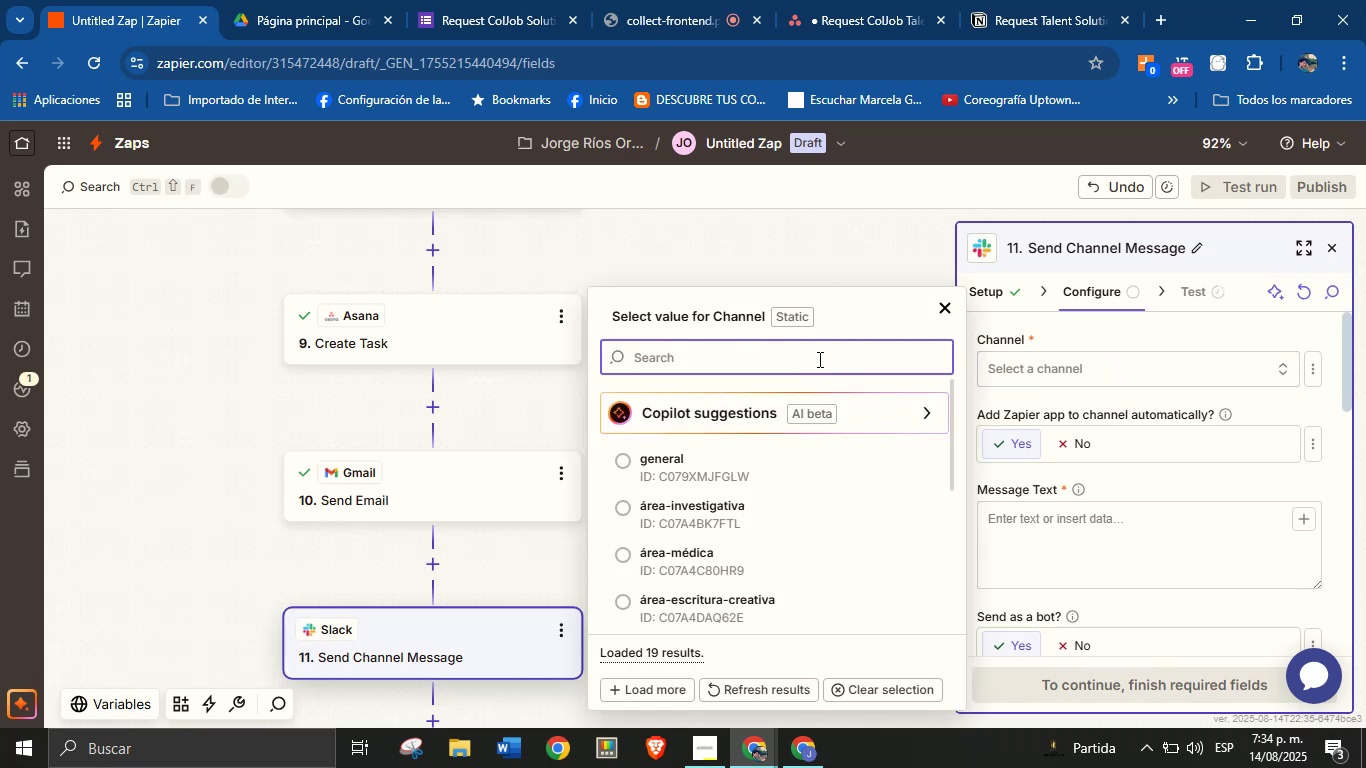 
wait(5.14)
 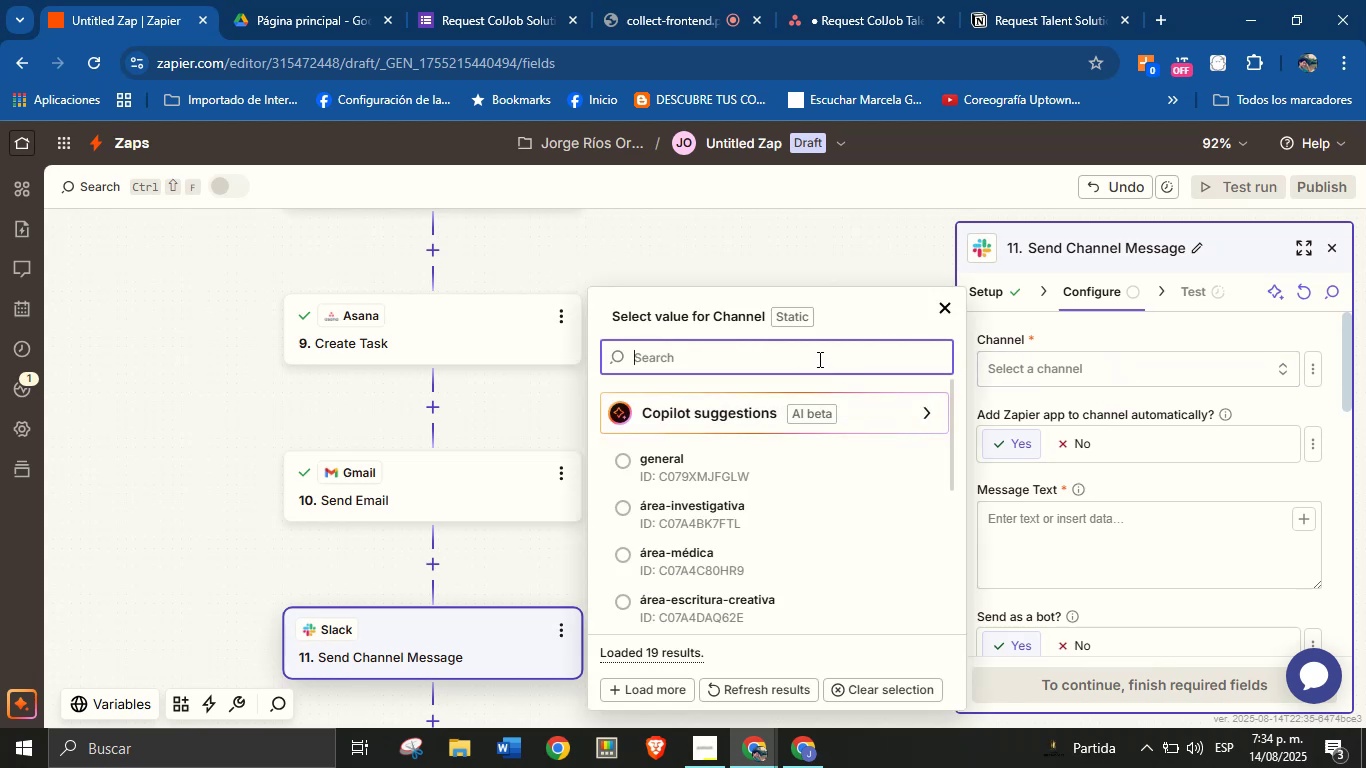 
type(talen)
 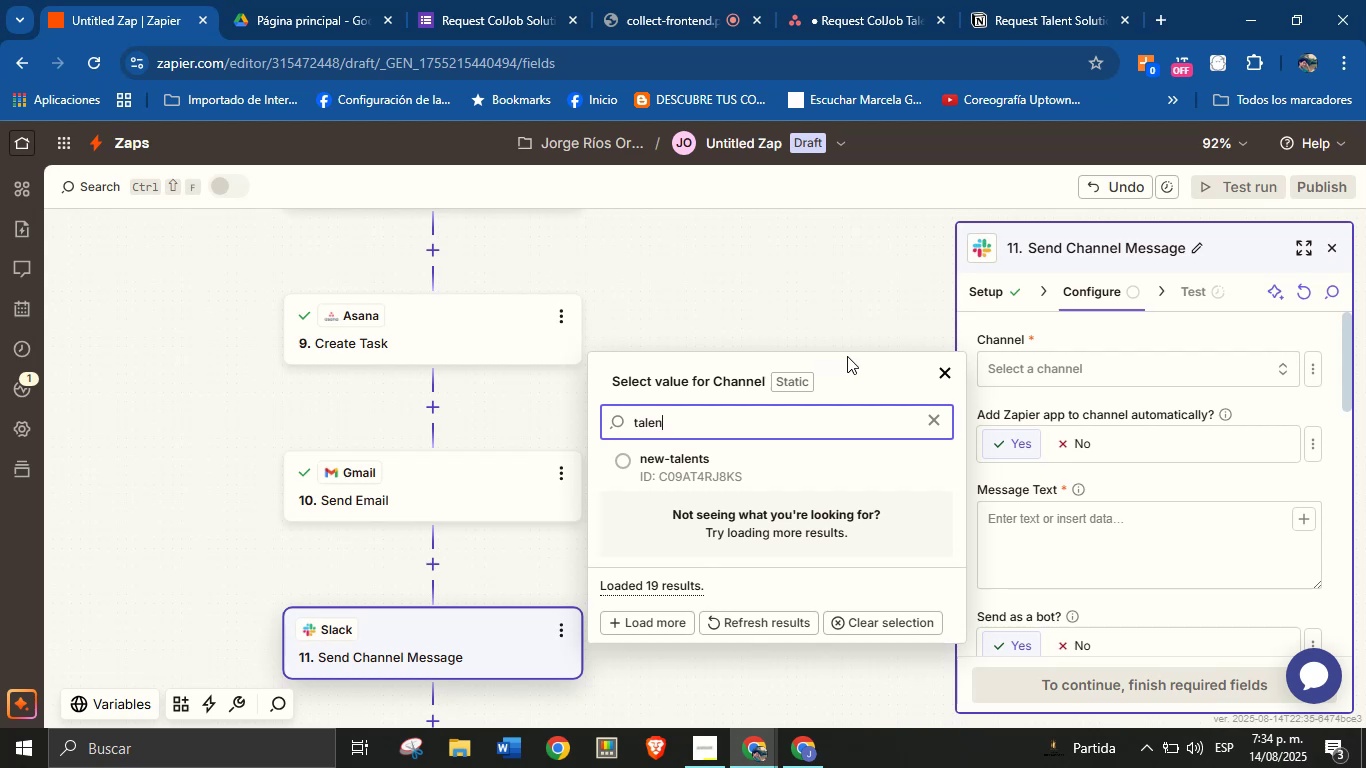 
left_click([786, 465])
 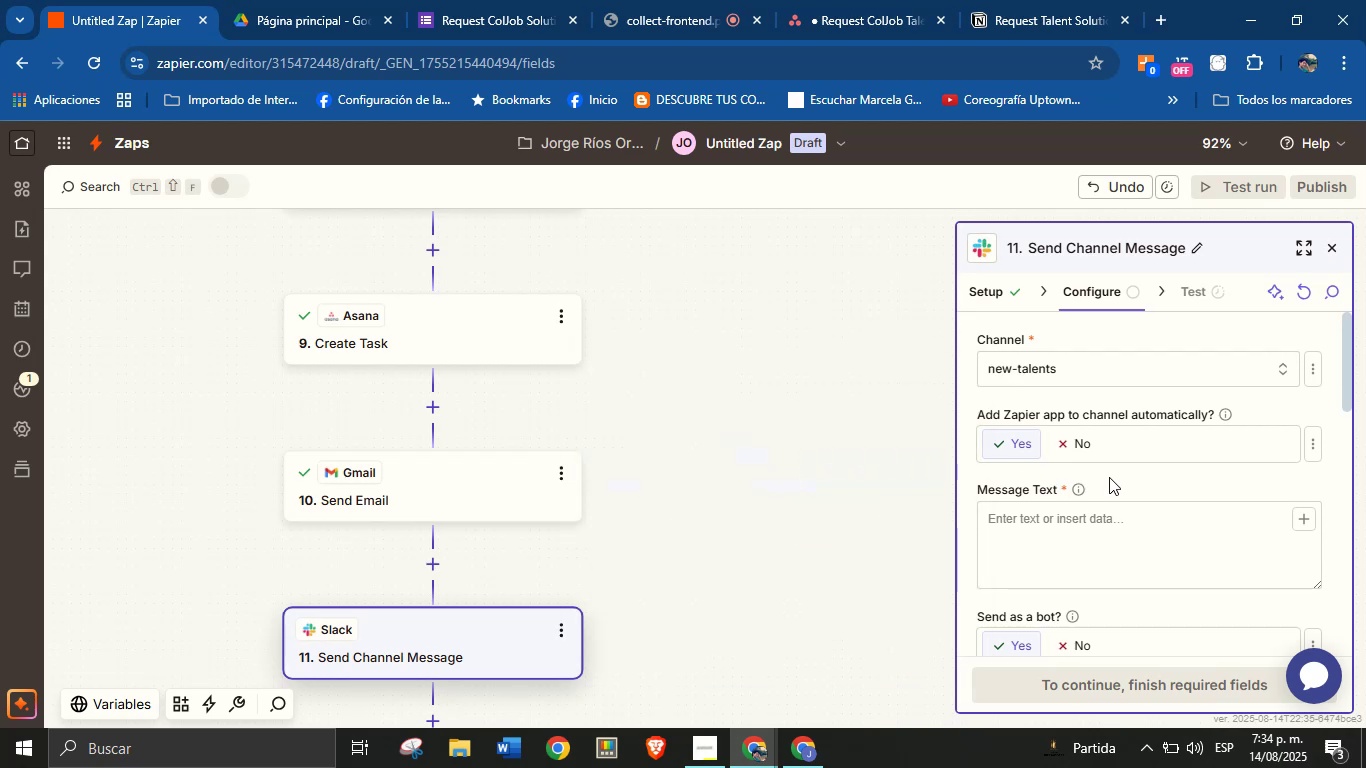 
left_click([1123, 477])
 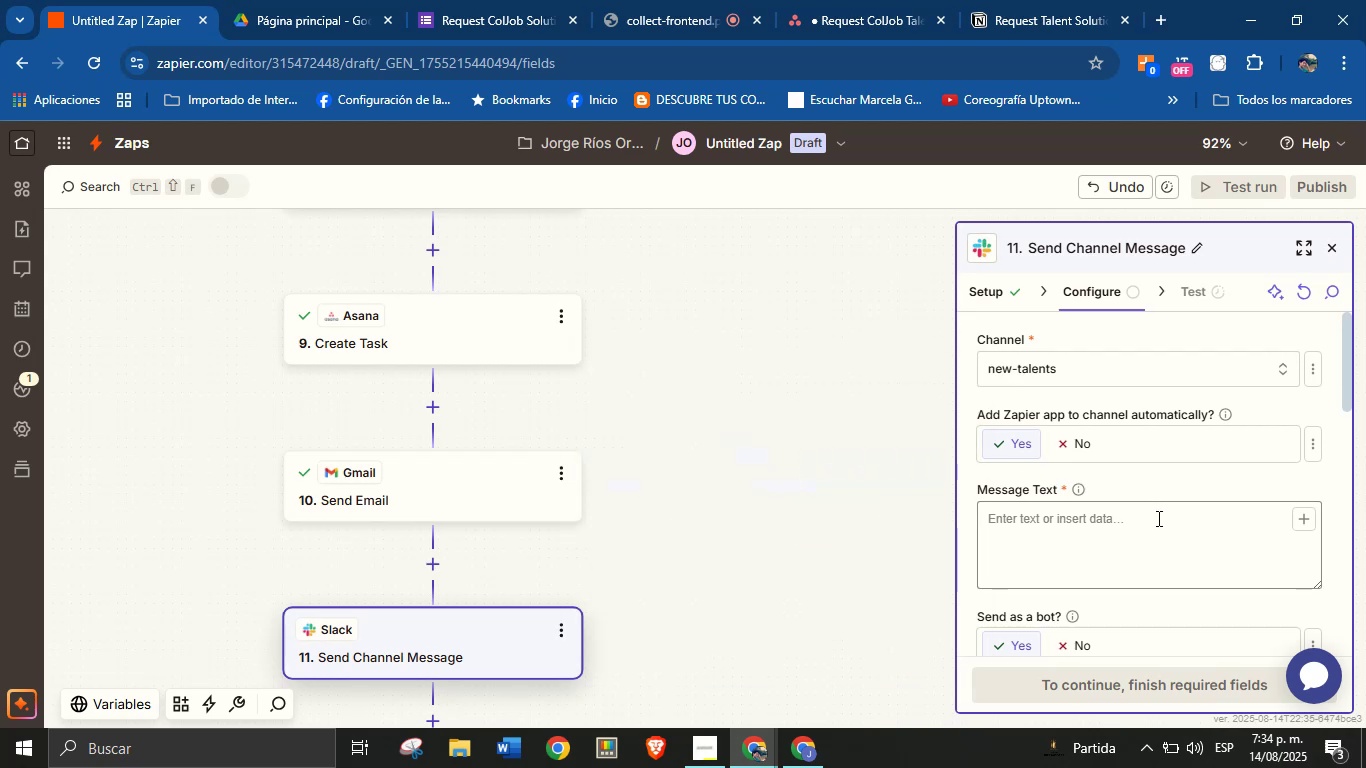 
left_click([1157, 518])
 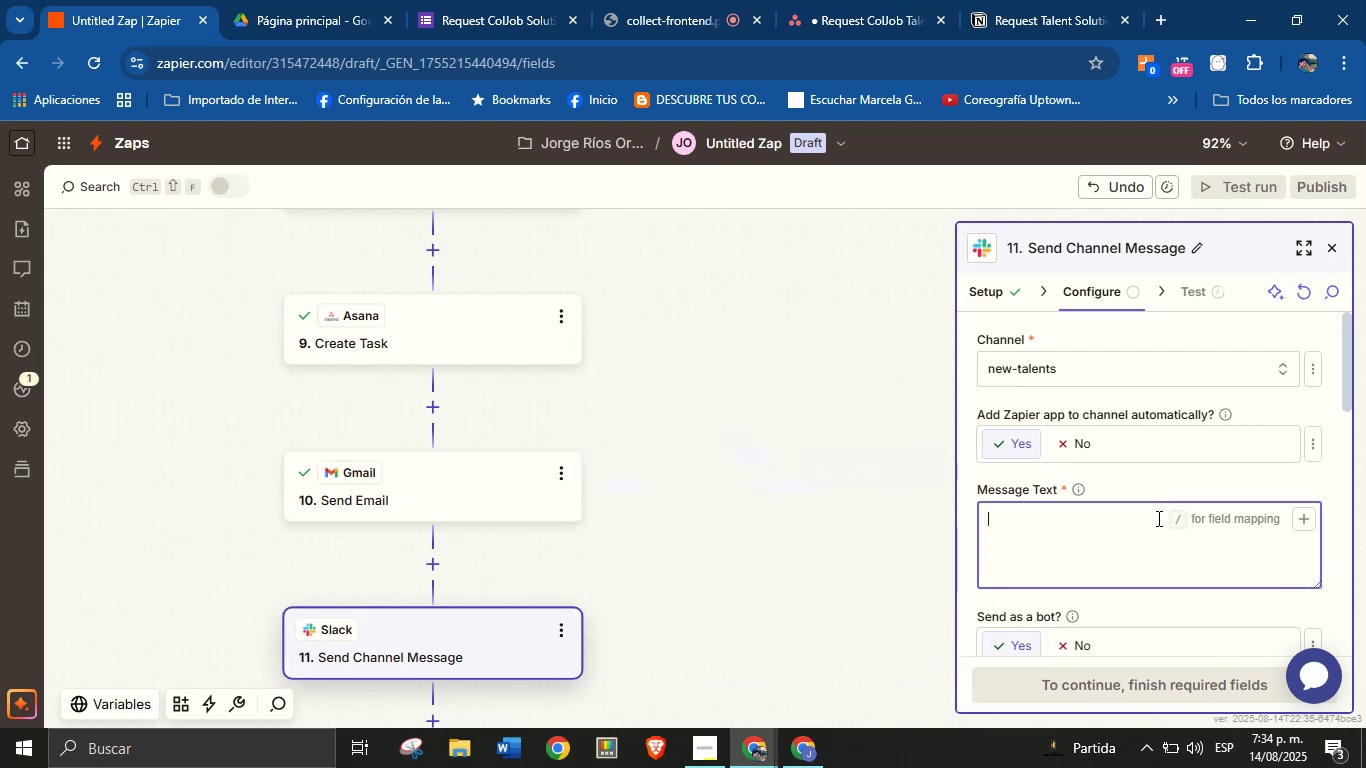 
hold_key(key=CapsLock, duration=0.33)
 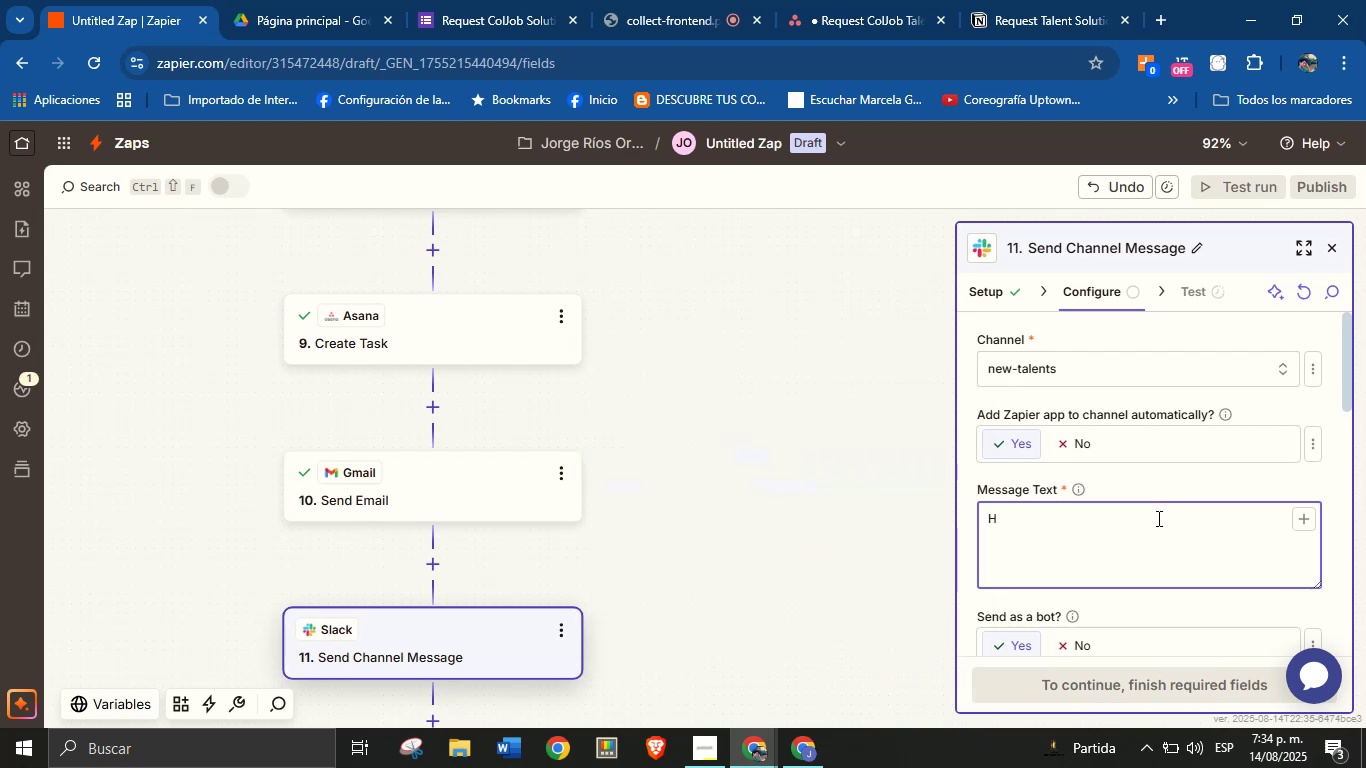 
type(Hello Team|)
 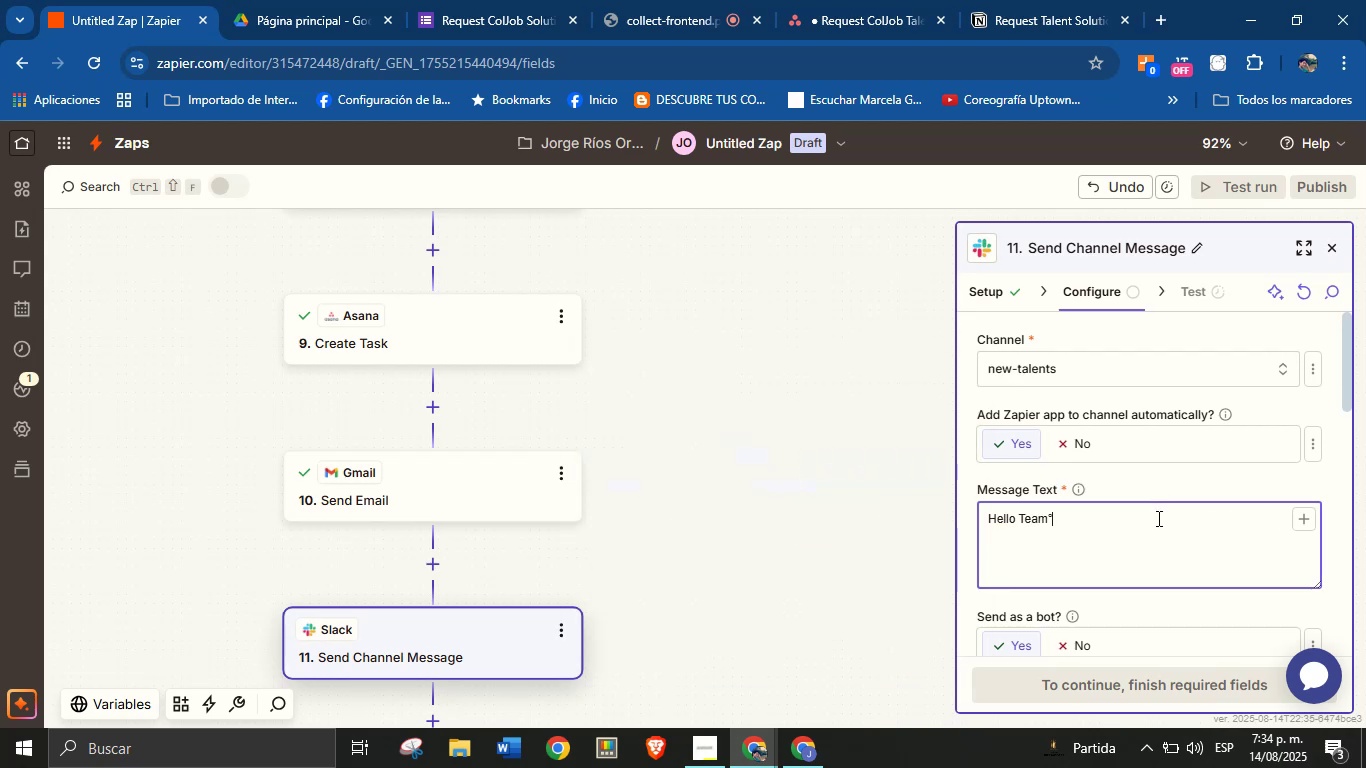 
 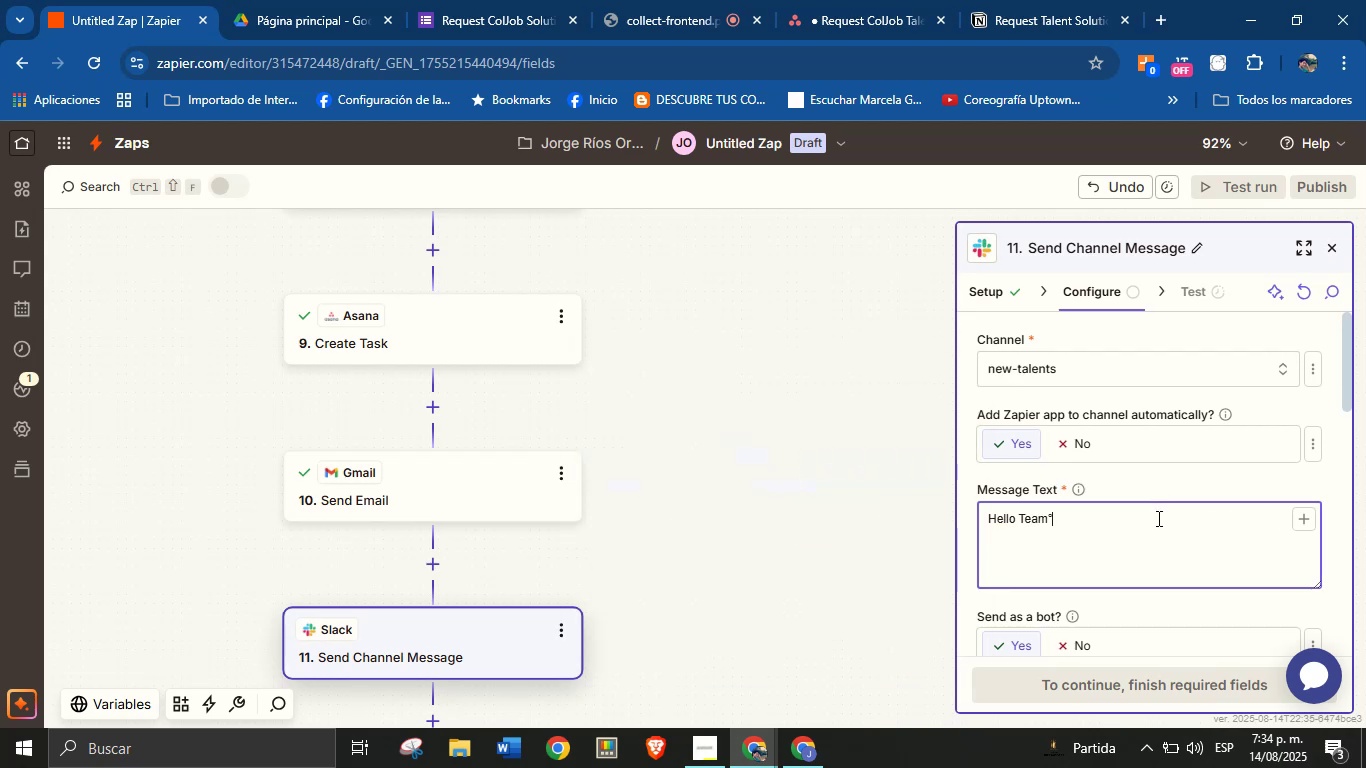 
key(Enter)
 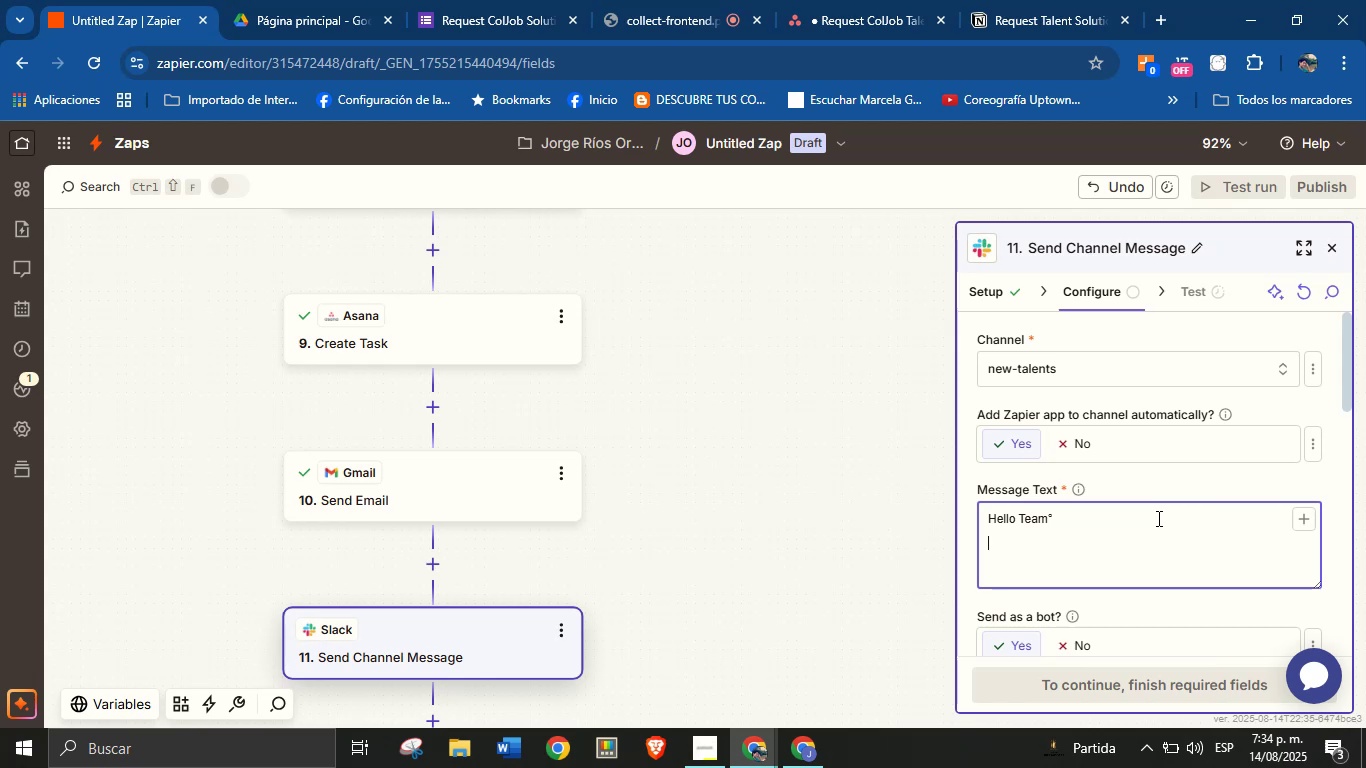 
key(Backspace)
 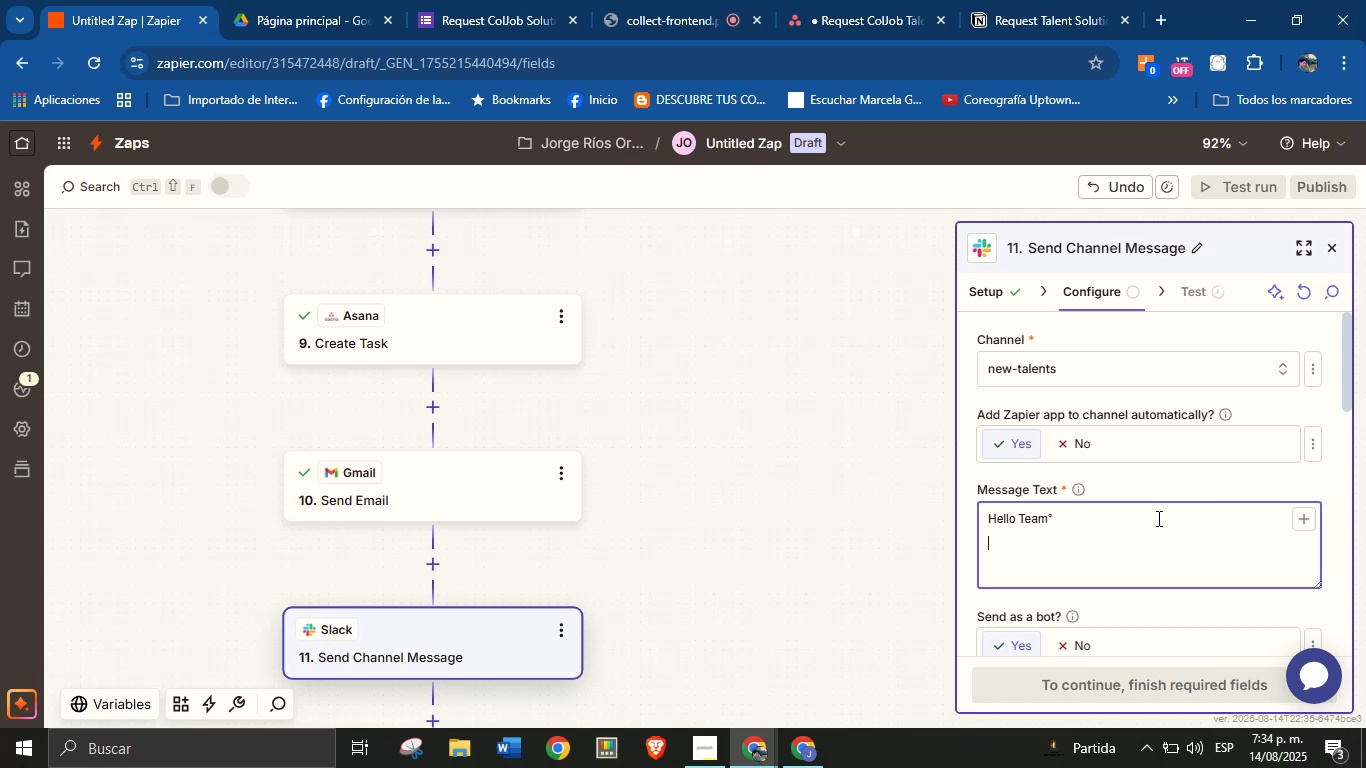 
key(Backspace)
 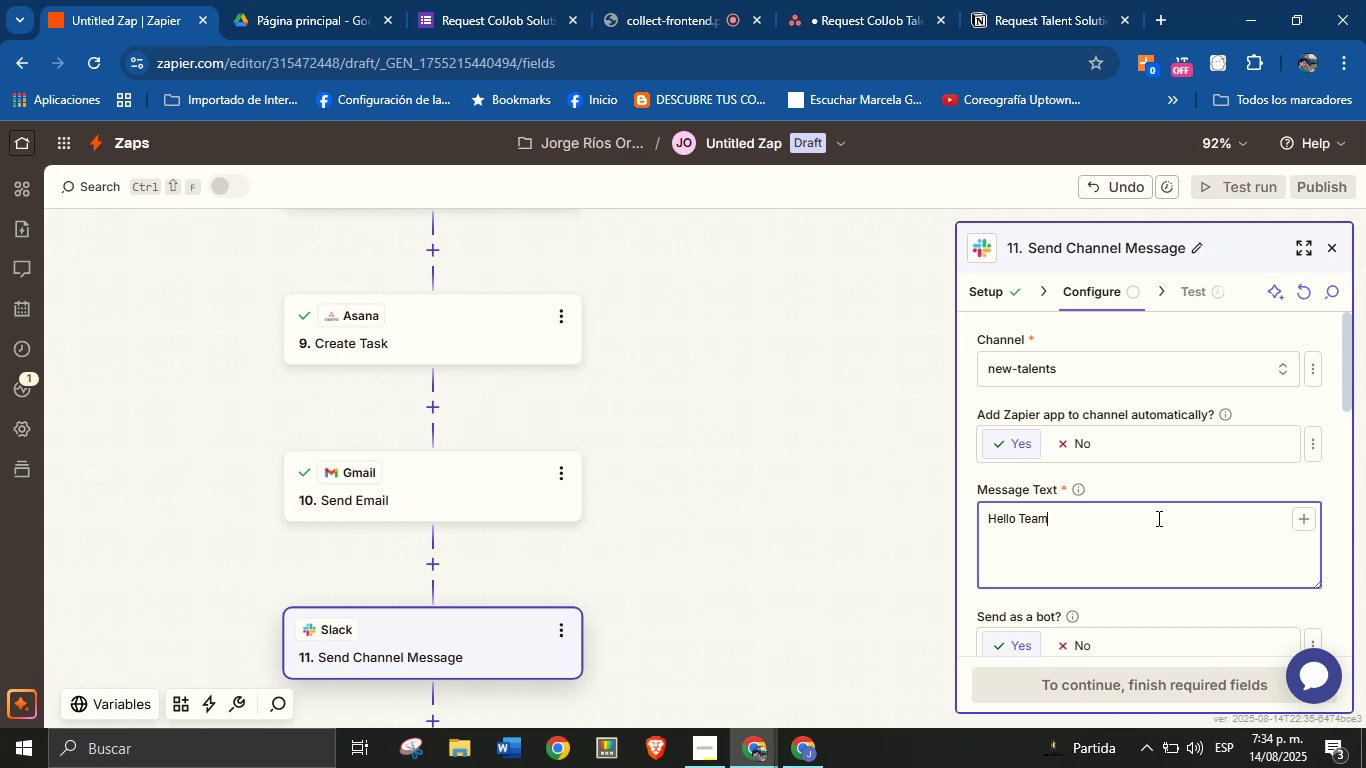 
key(Shift+1)
 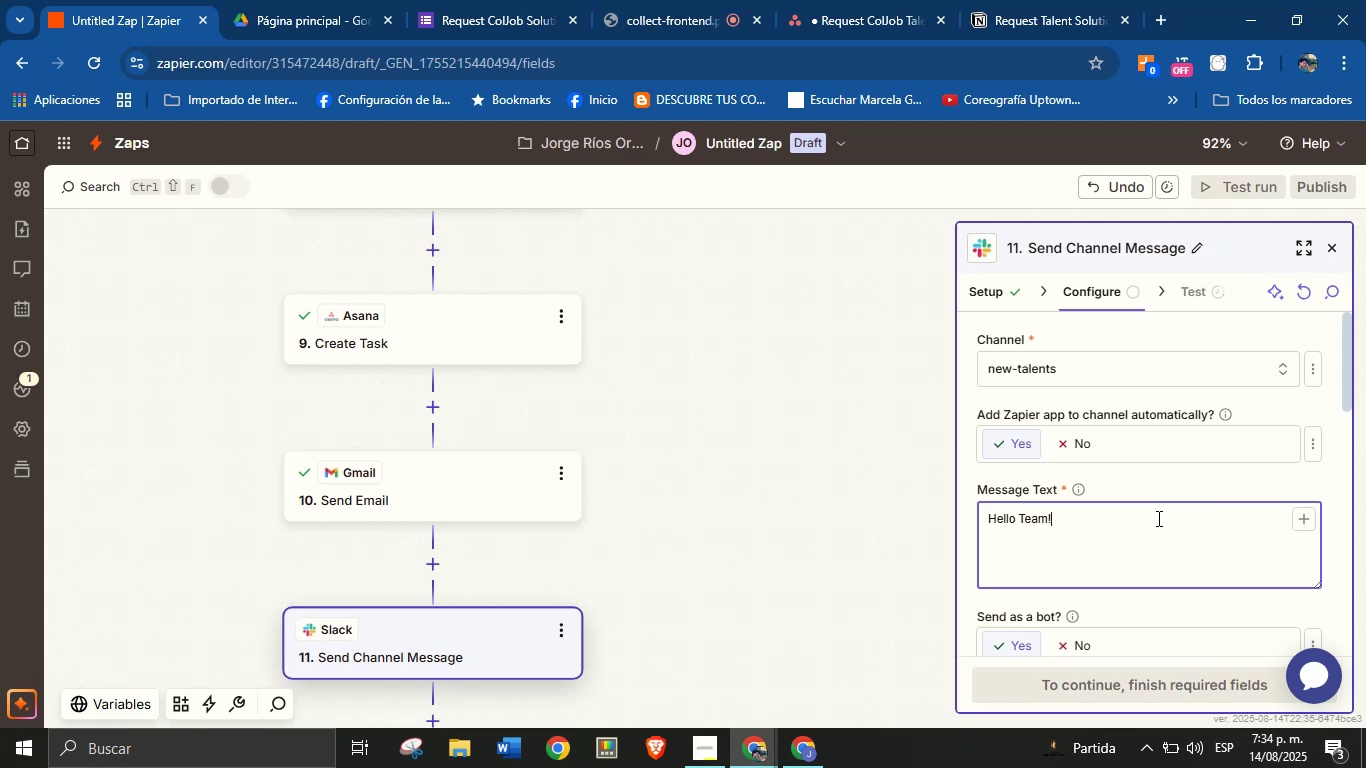 
key(Enter)
 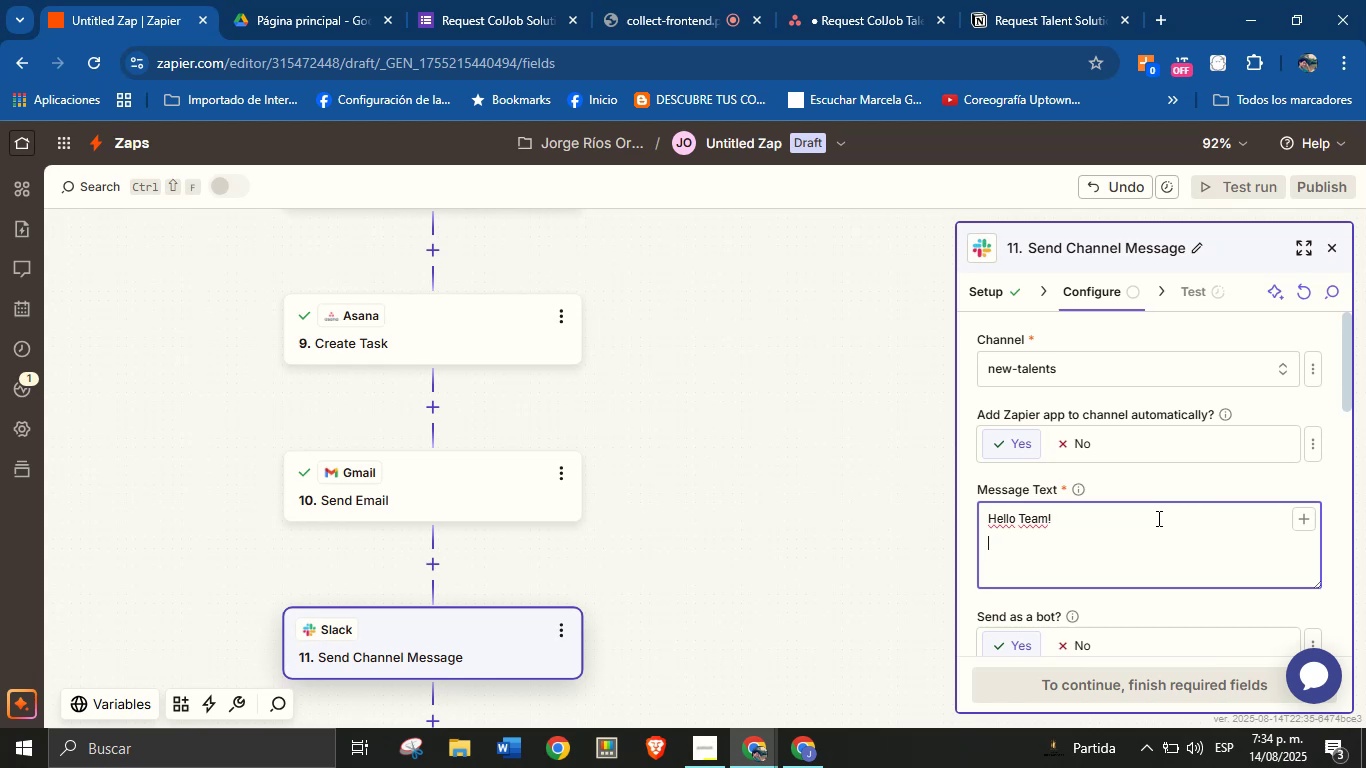 
wait(11.71)
 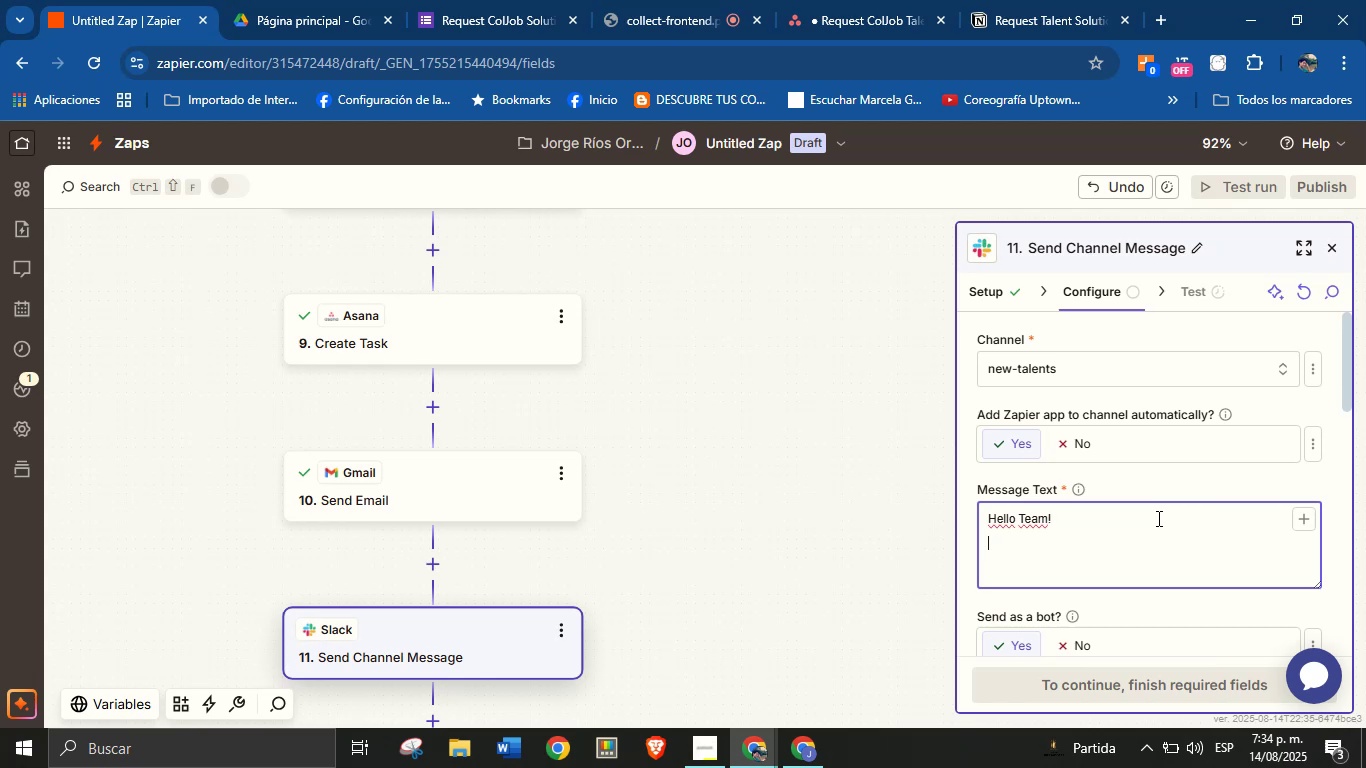 
type(There is a new service request.)
 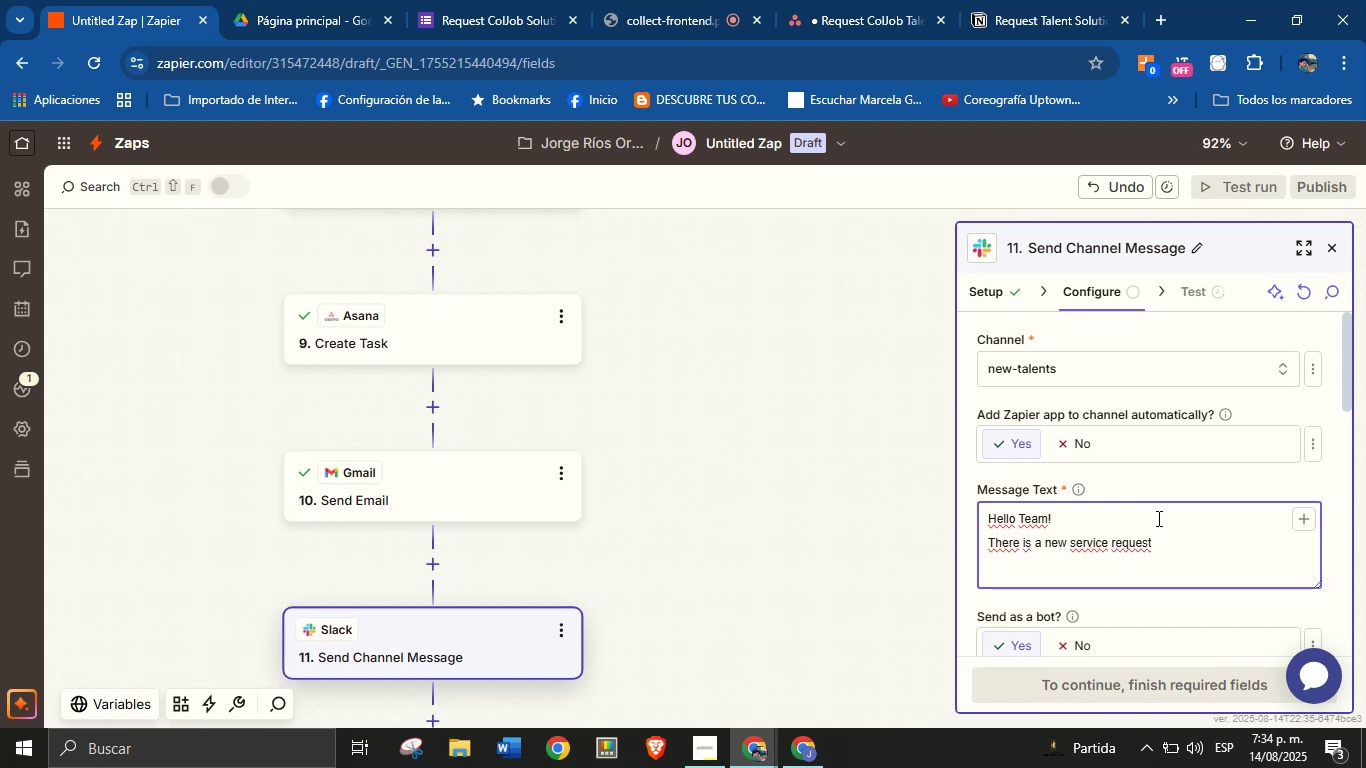 
key(Enter)
 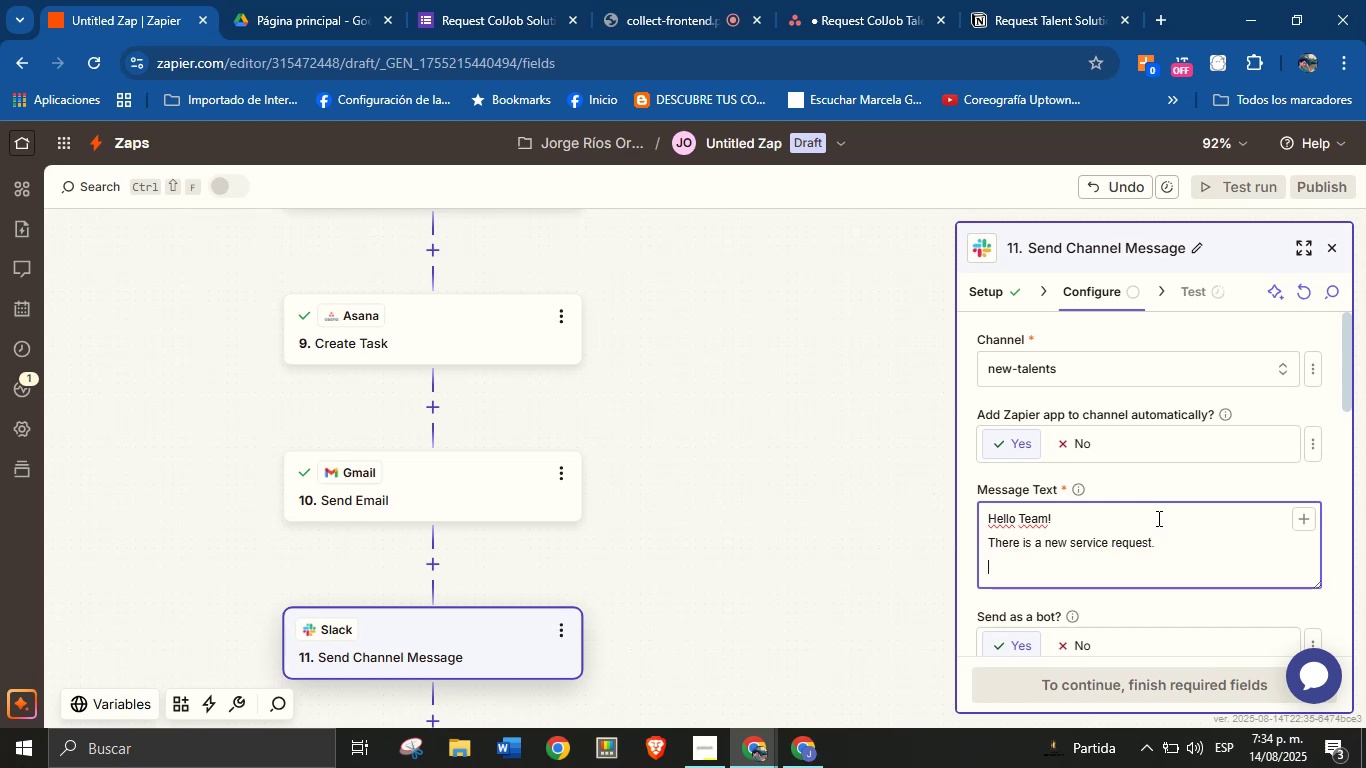 
type(View the details here>)
 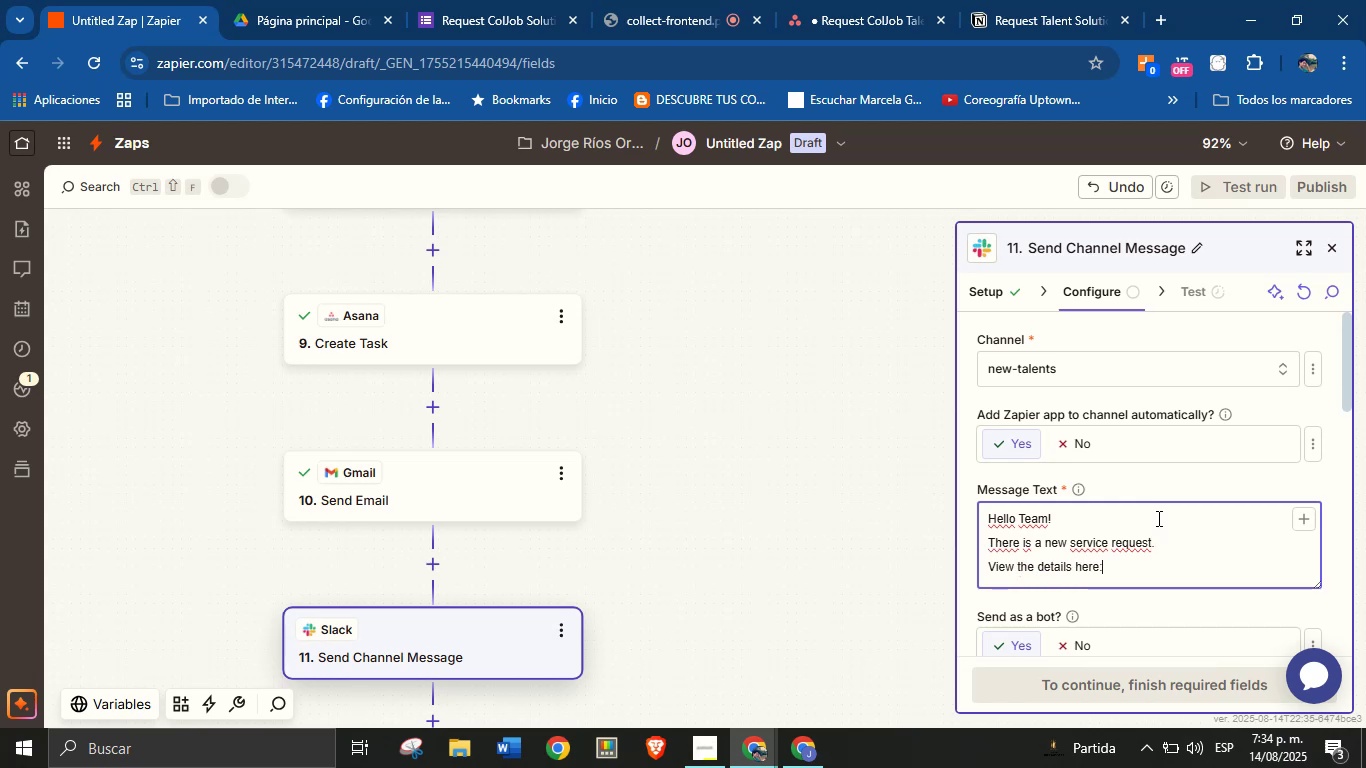 
key(Enter)
 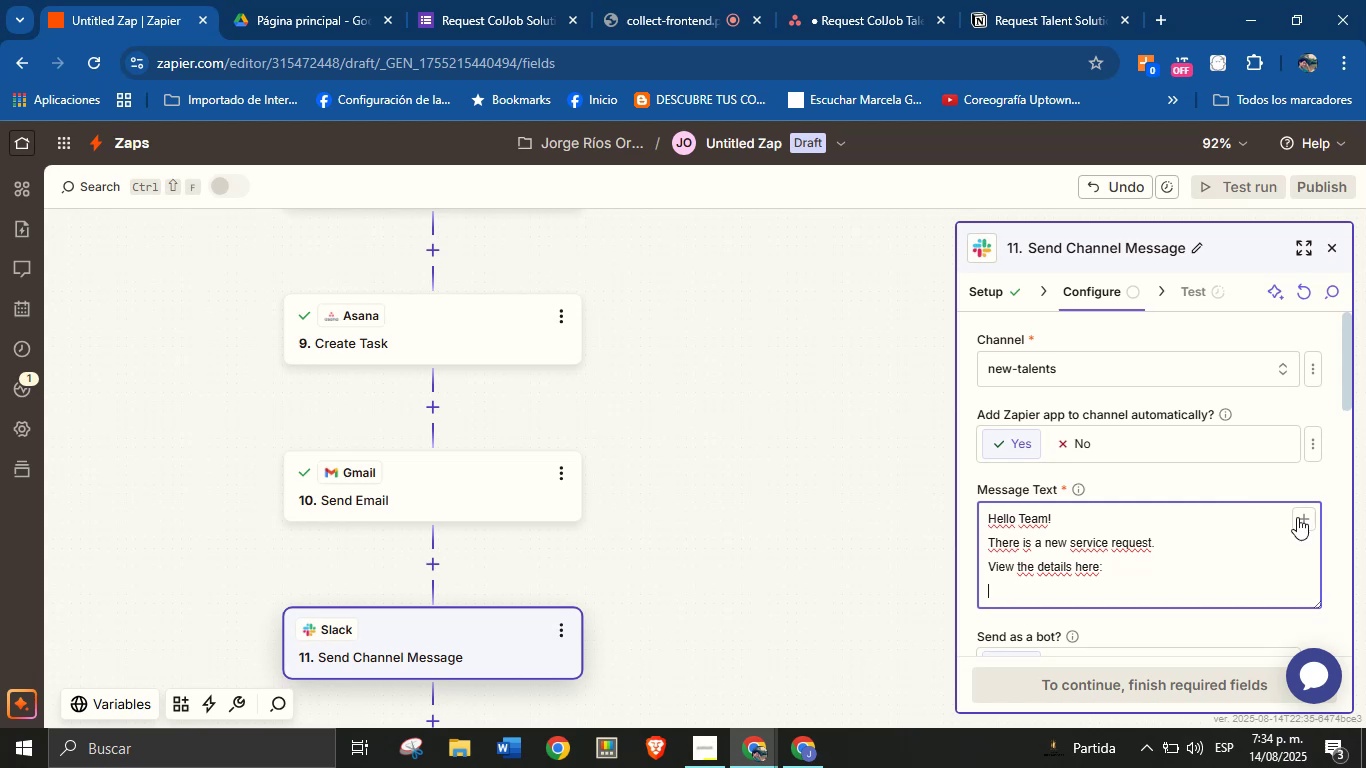 
left_click([1305, 519])
 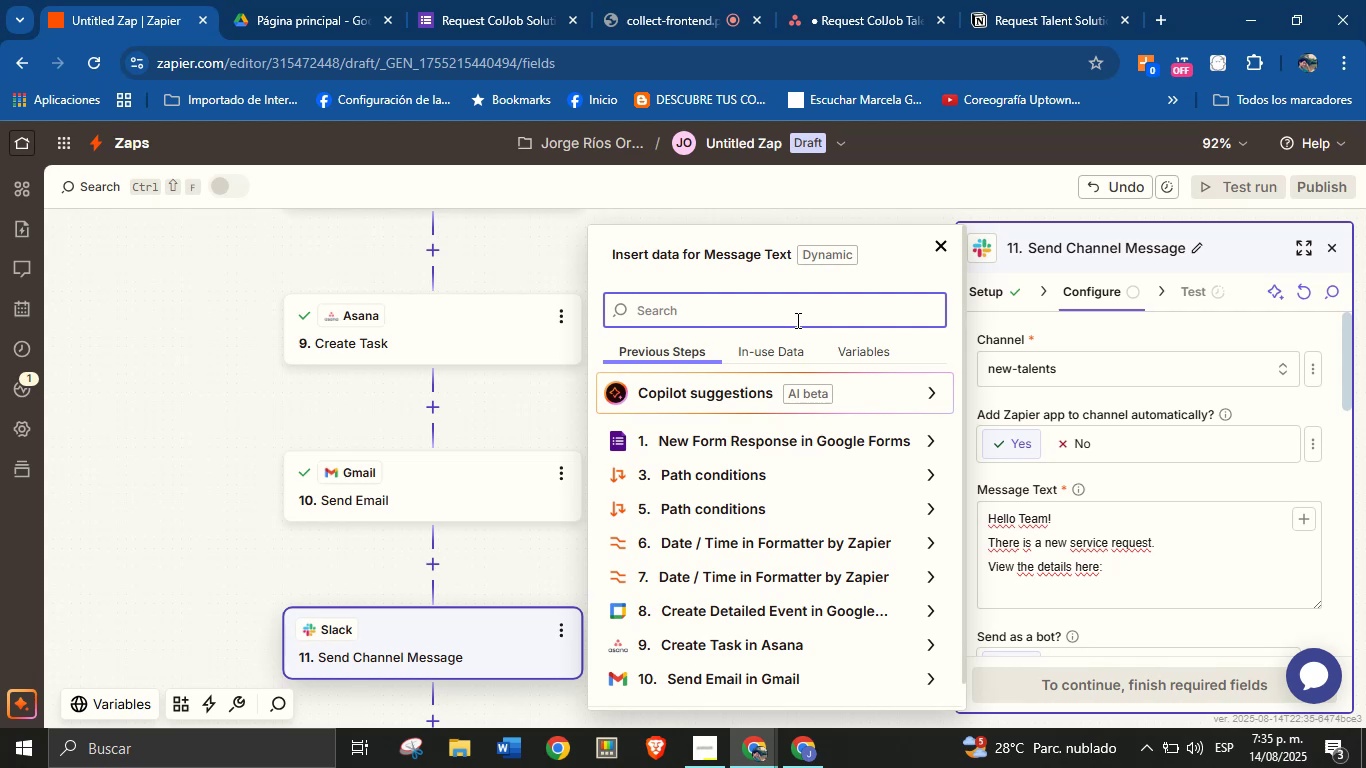 
wait(34.67)
 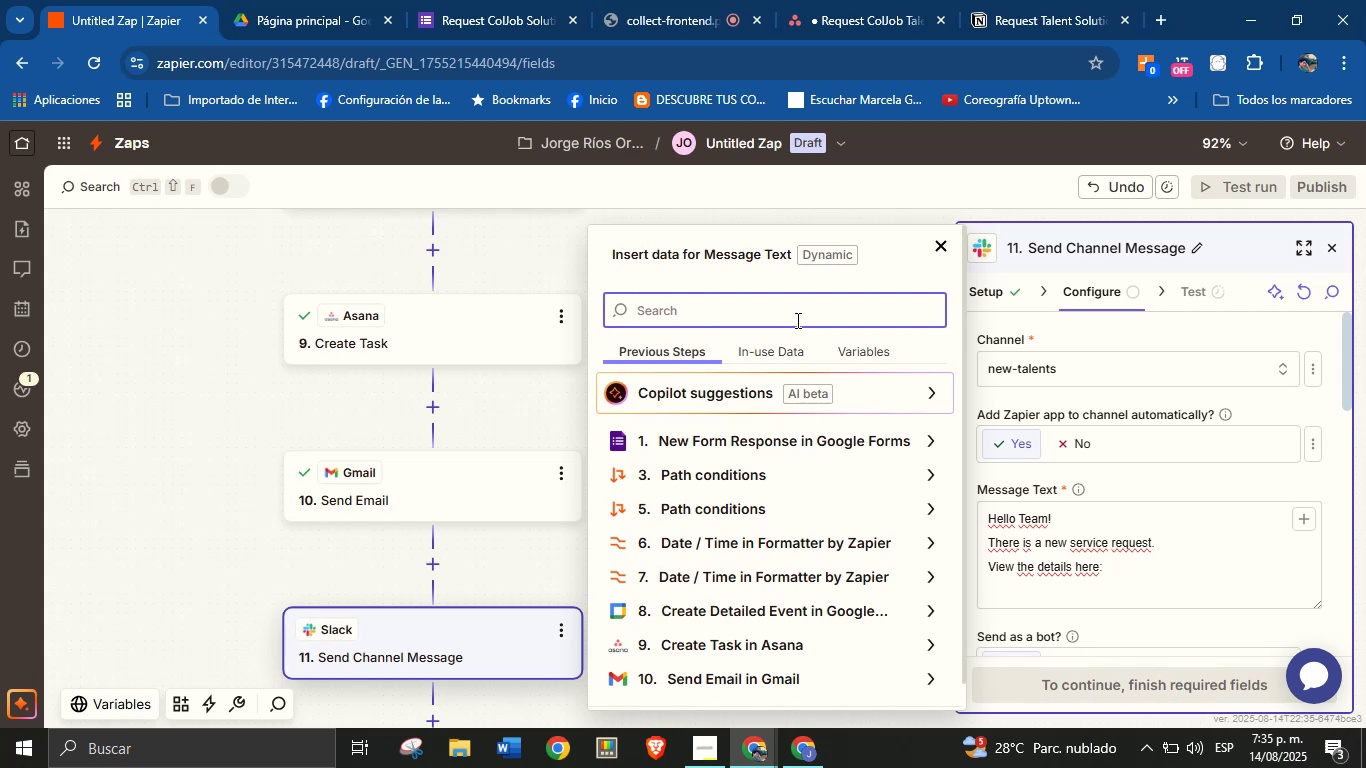 
left_click([928, 644])
 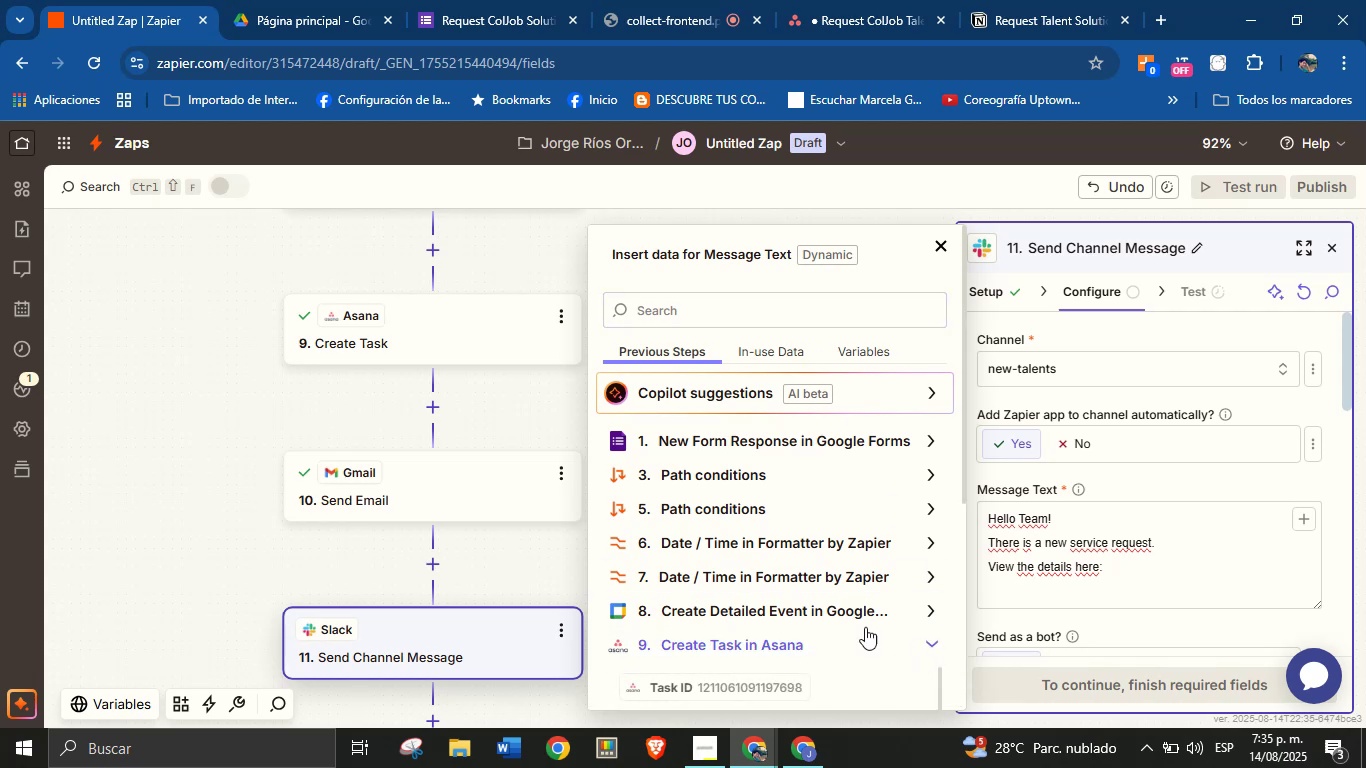 
scroll: coordinate [797, 570], scroll_direction: down, amount: 2.0
 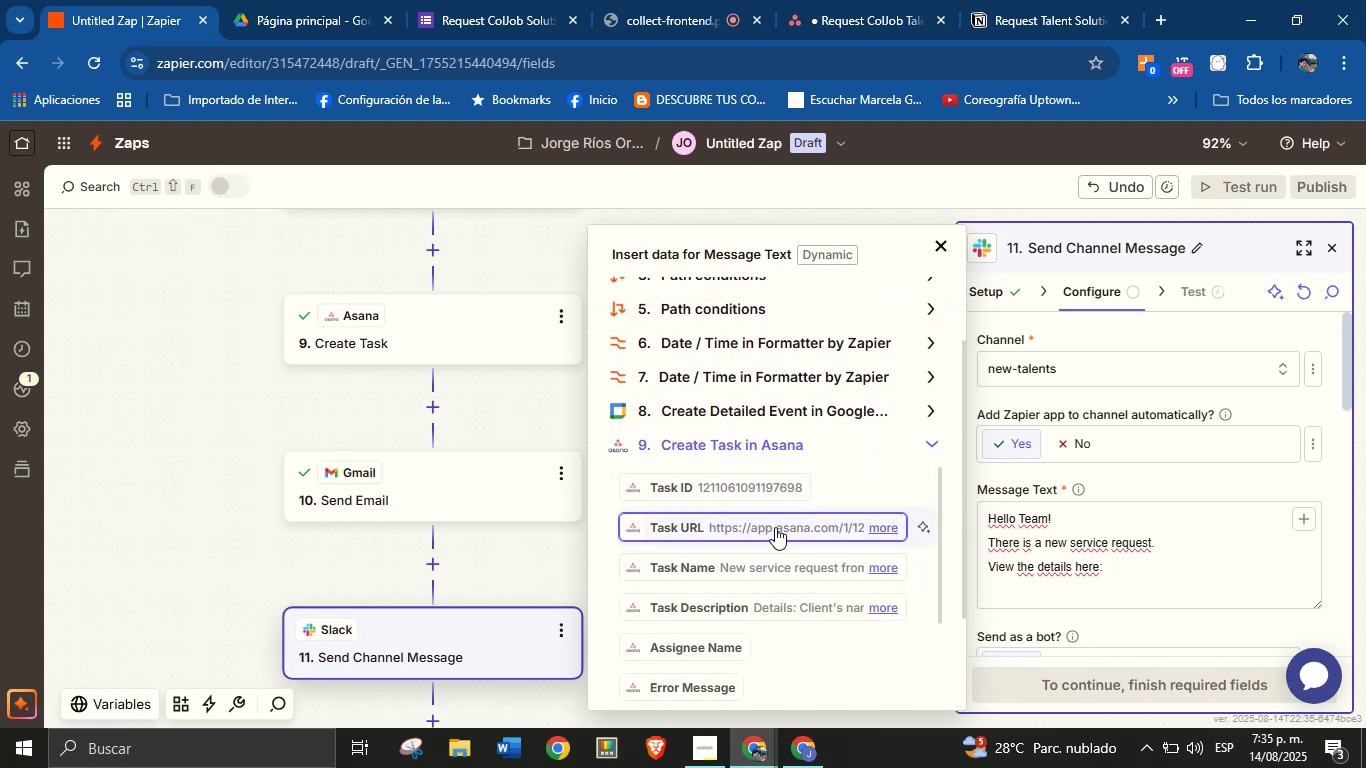 
left_click([775, 527])
 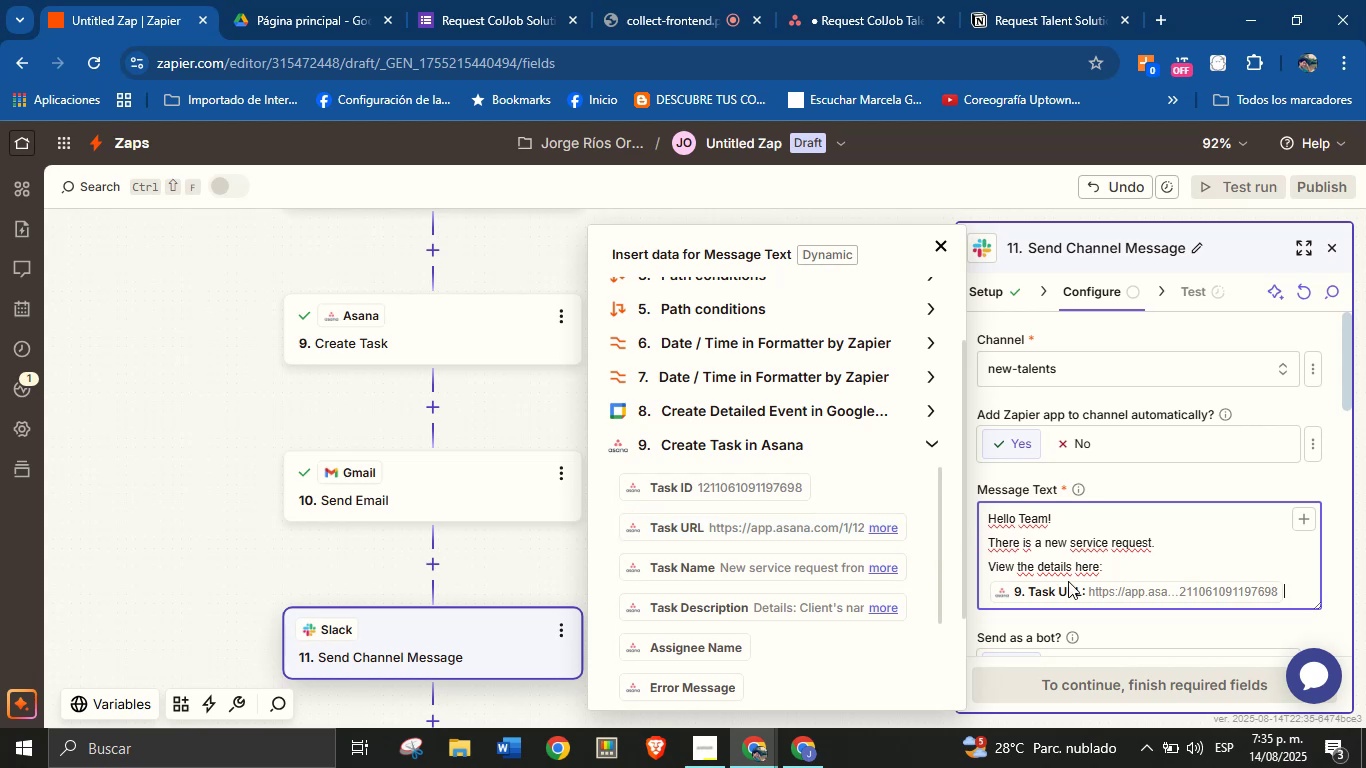 
left_click([1110, 629])
 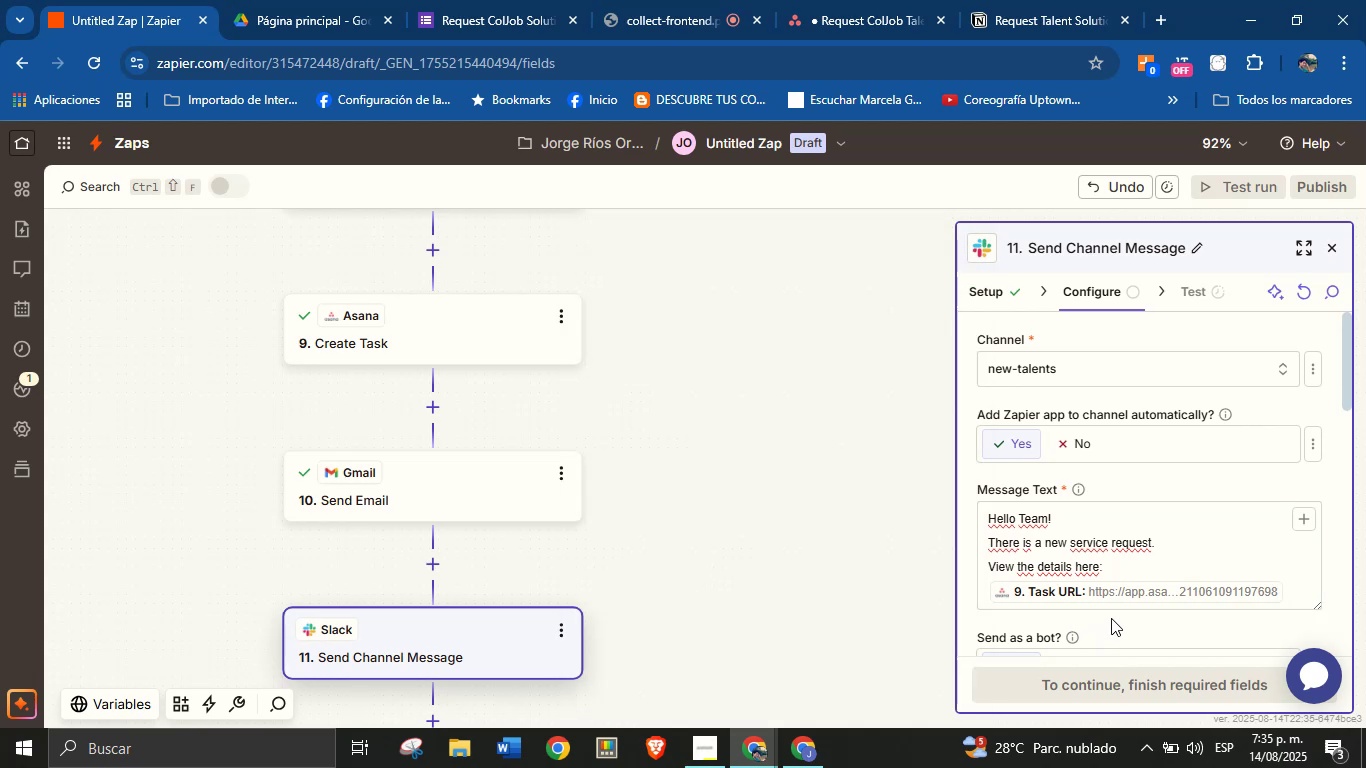 
scroll: coordinate [1111, 593], scroll_direction: down, amount: 1.0
 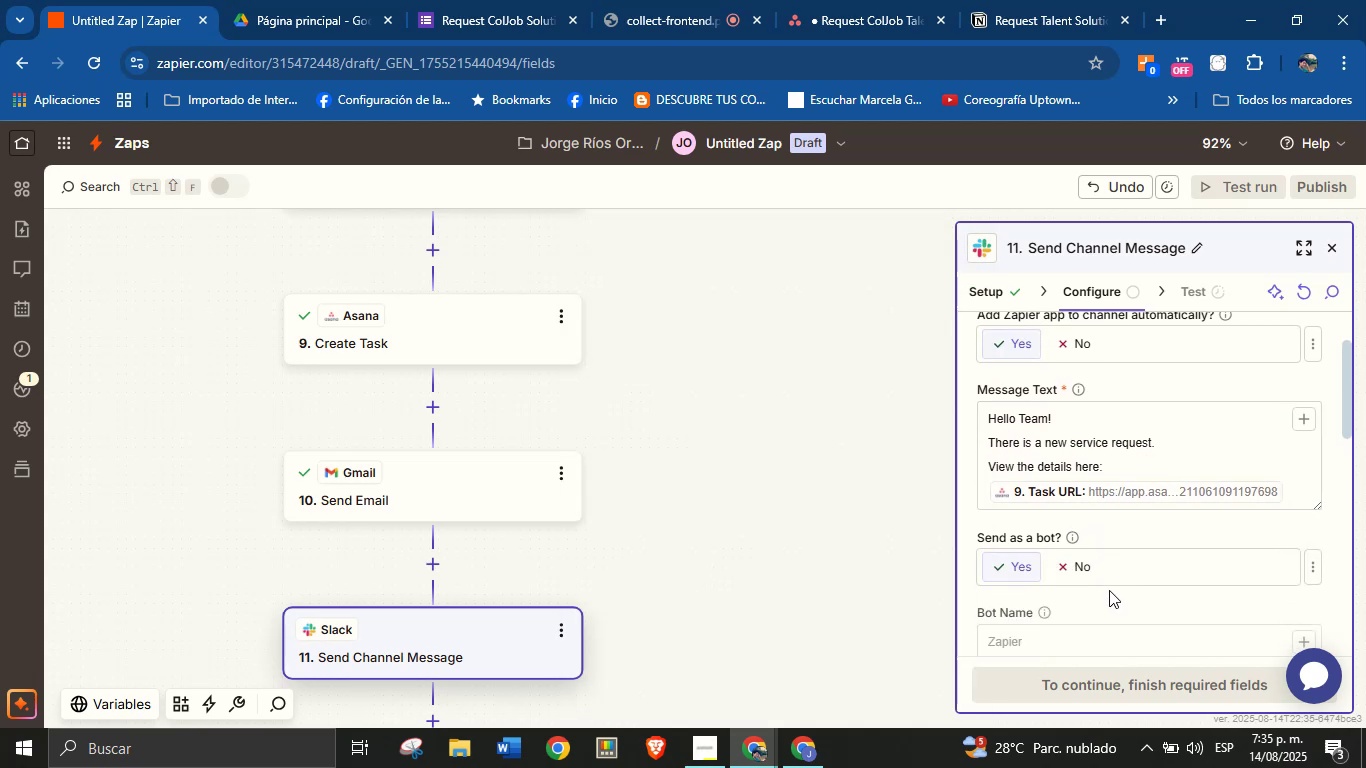 
scroll: coordinate [1079, 578], scroll_direction: up, amount: 2.0
 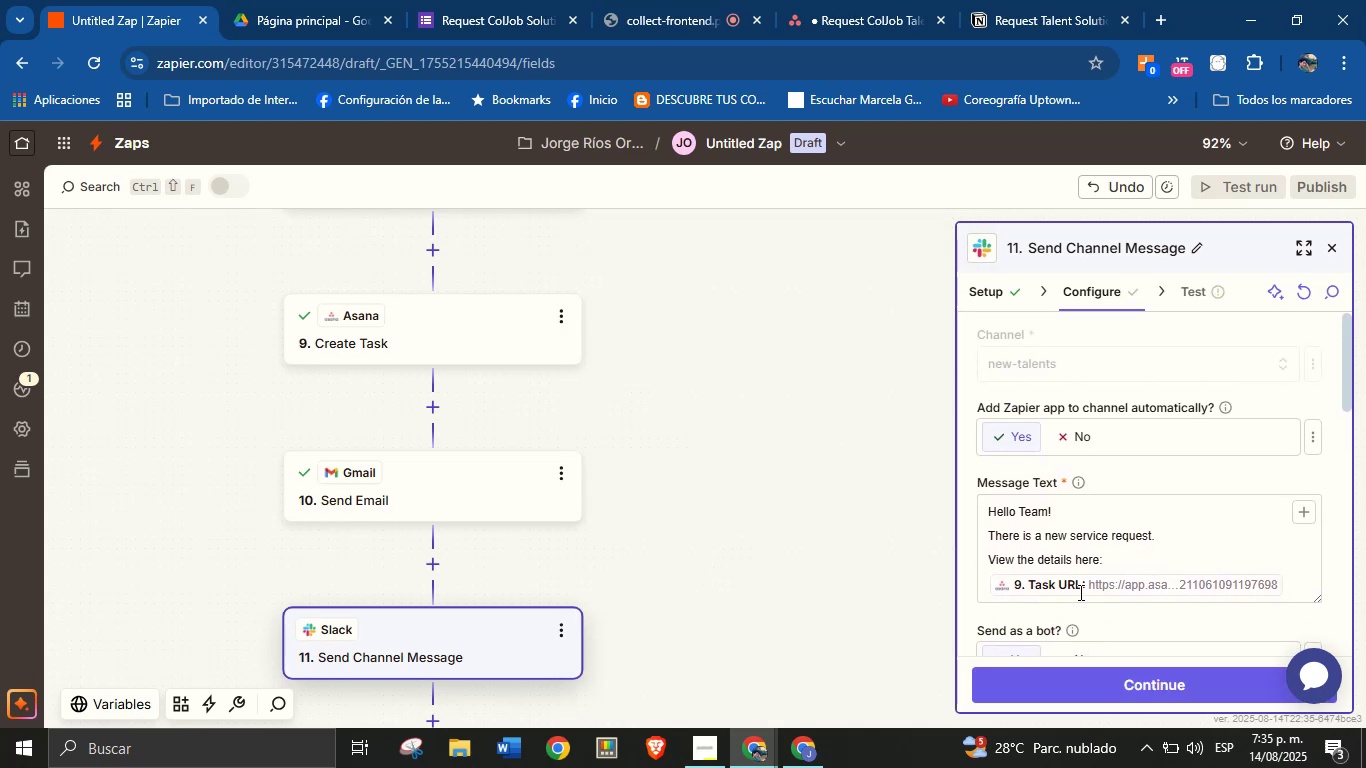 
scroll: coordinate [1084, 599], scroll_direction: down, amount: 2.0
 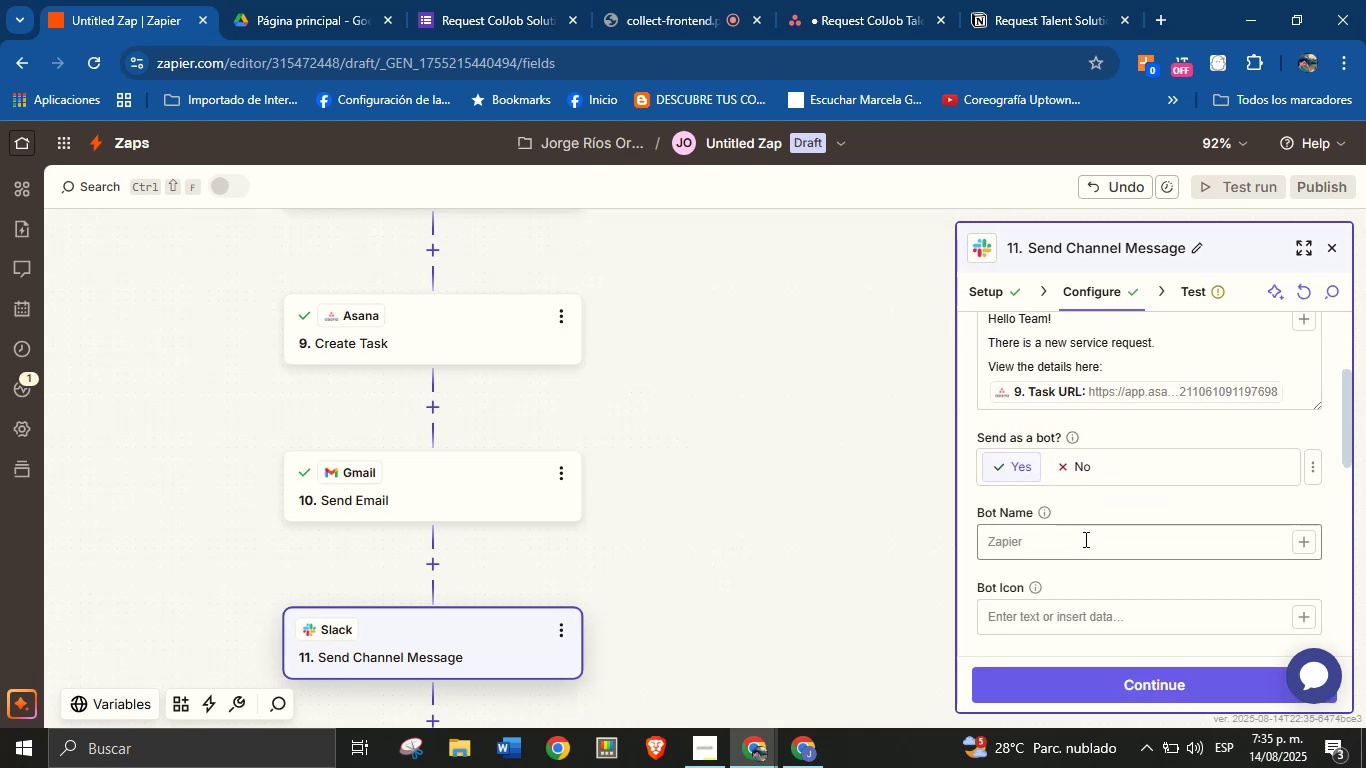 
left_click([1084, 541])
 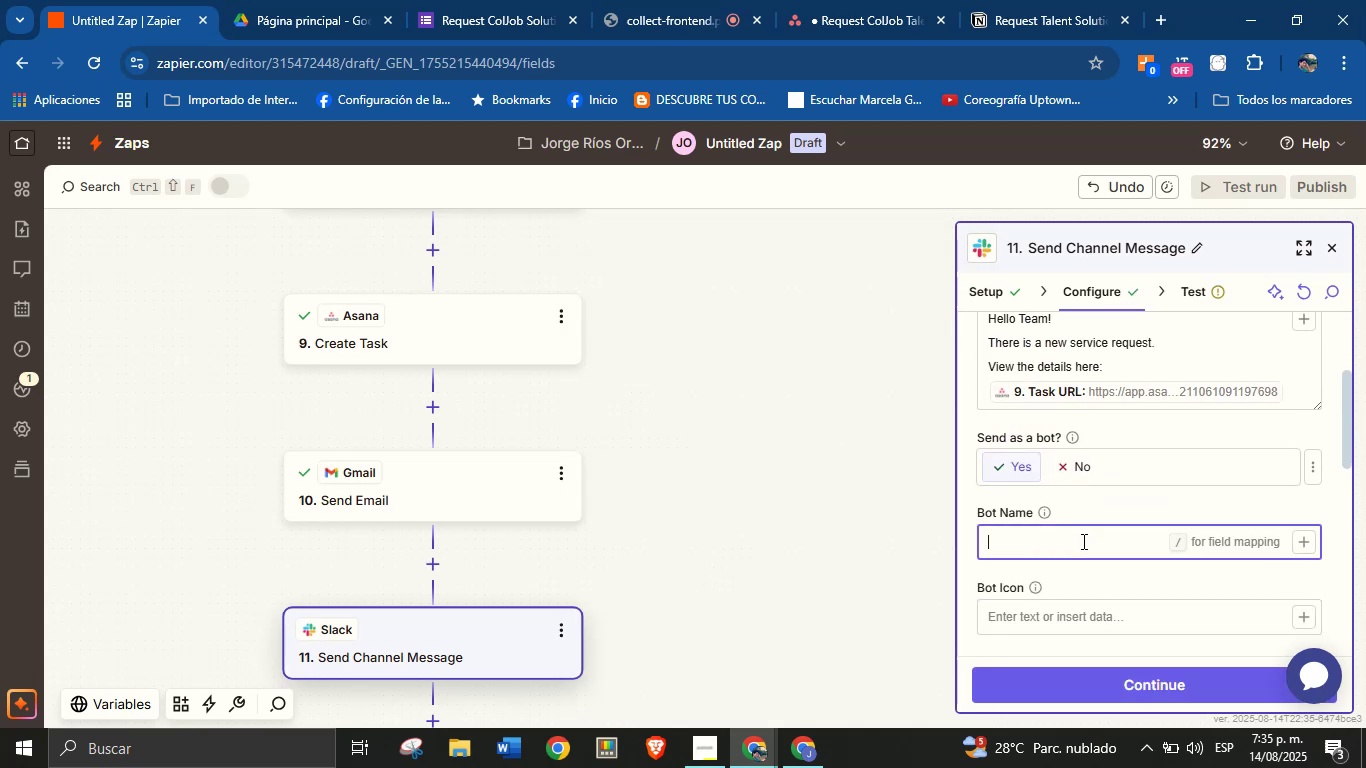 
type(Orenji from ColJob)
 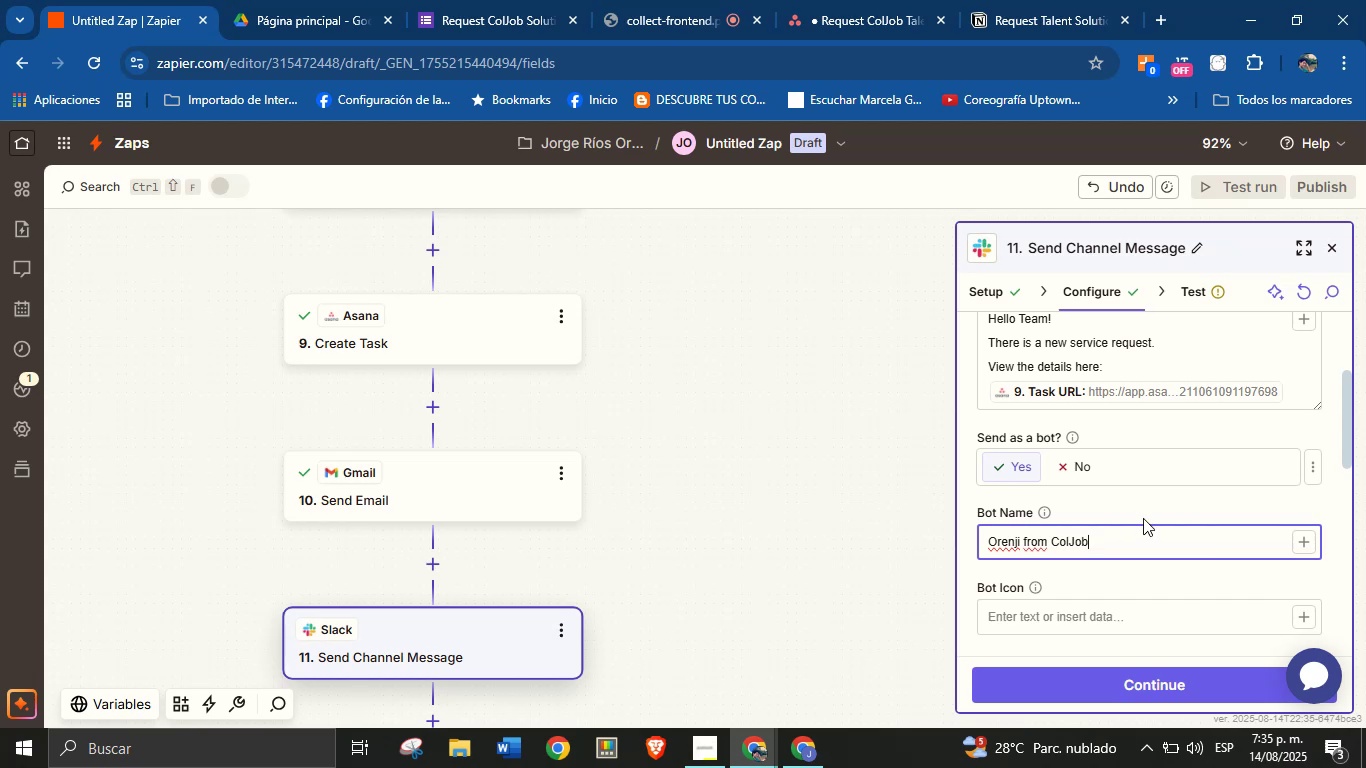 
left_click([1148, 504])
 